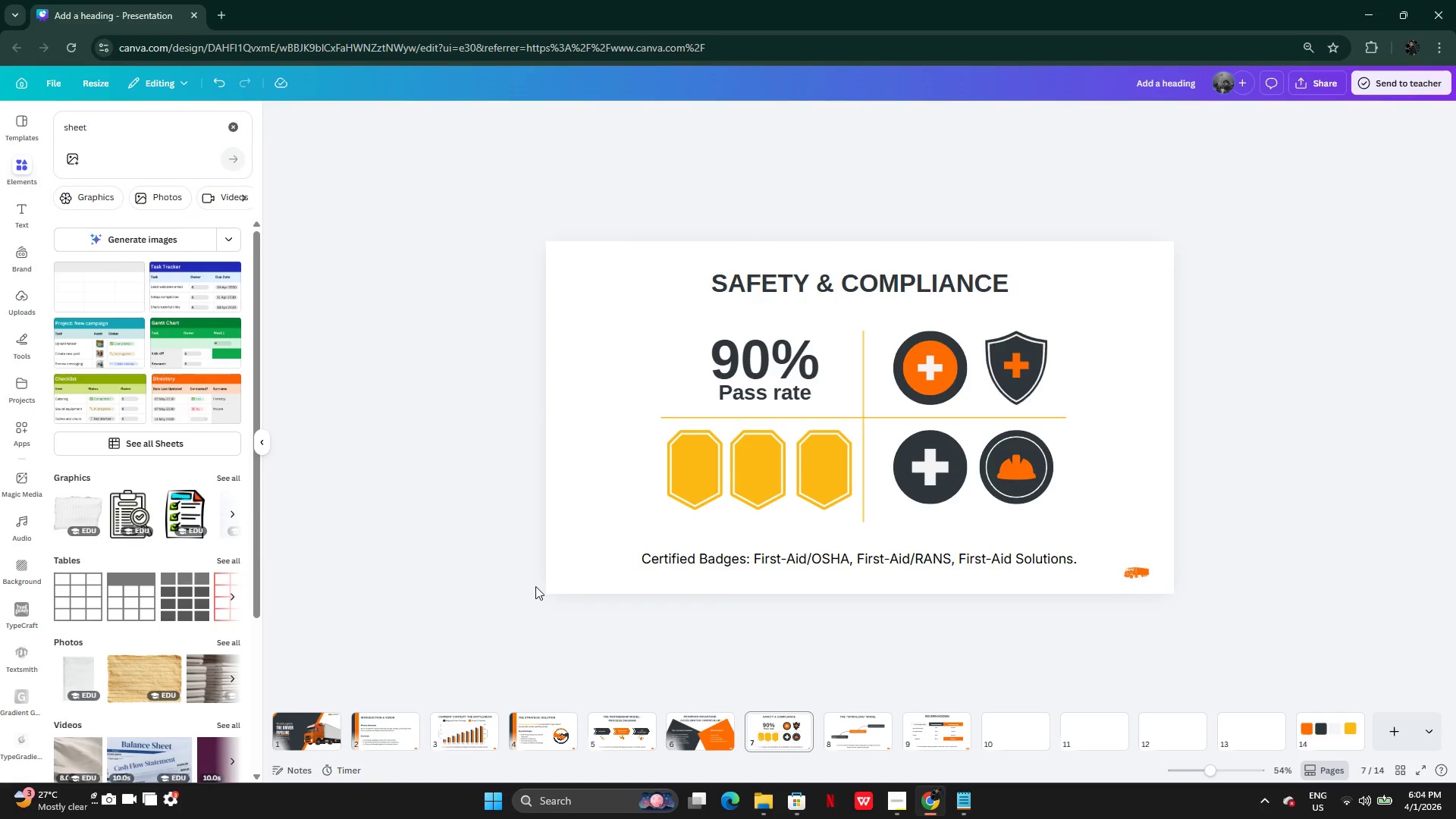 
key(Control+Z)
 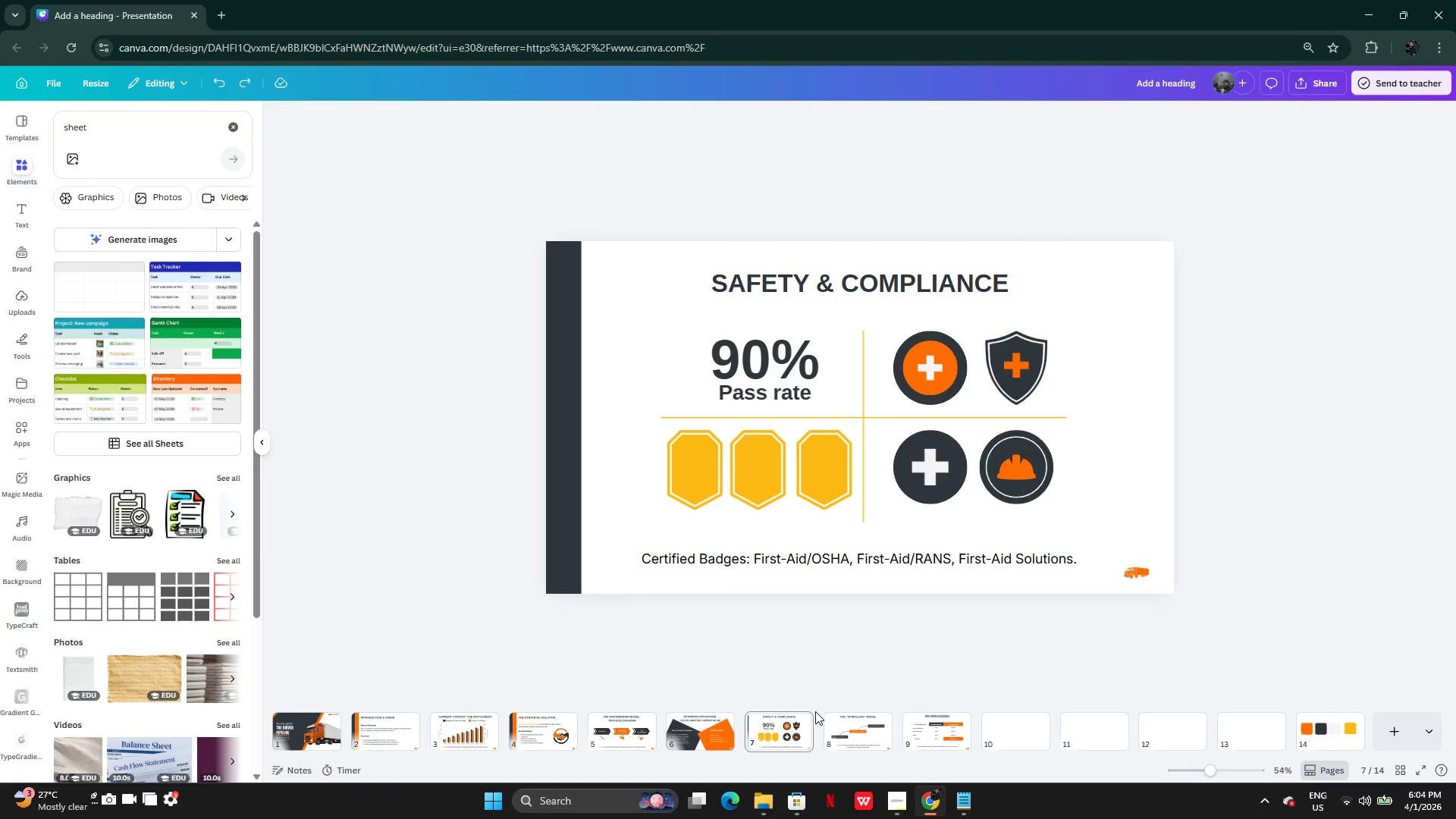 
left_click([845, 729])
 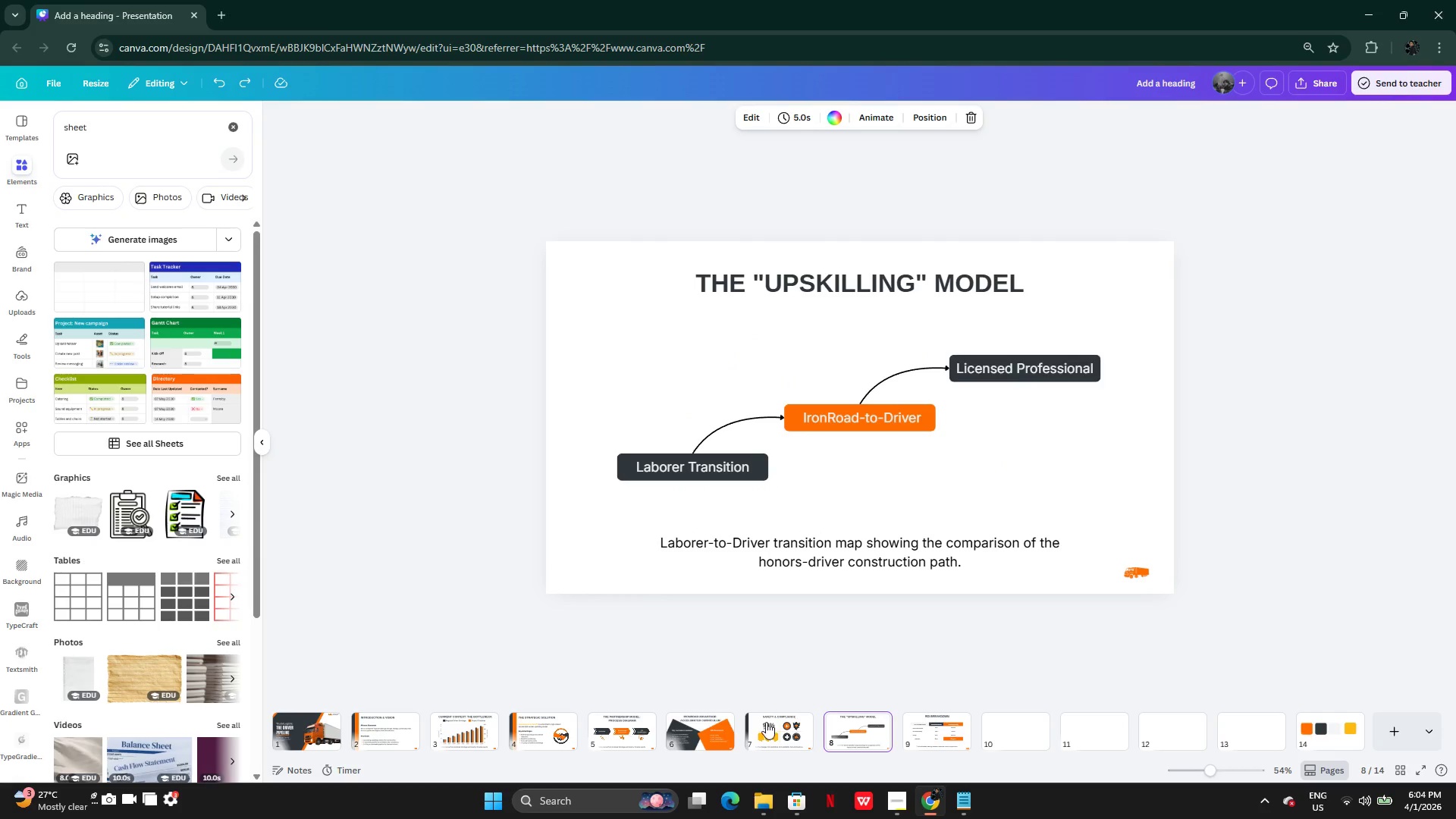 
left_click([770, 728])
 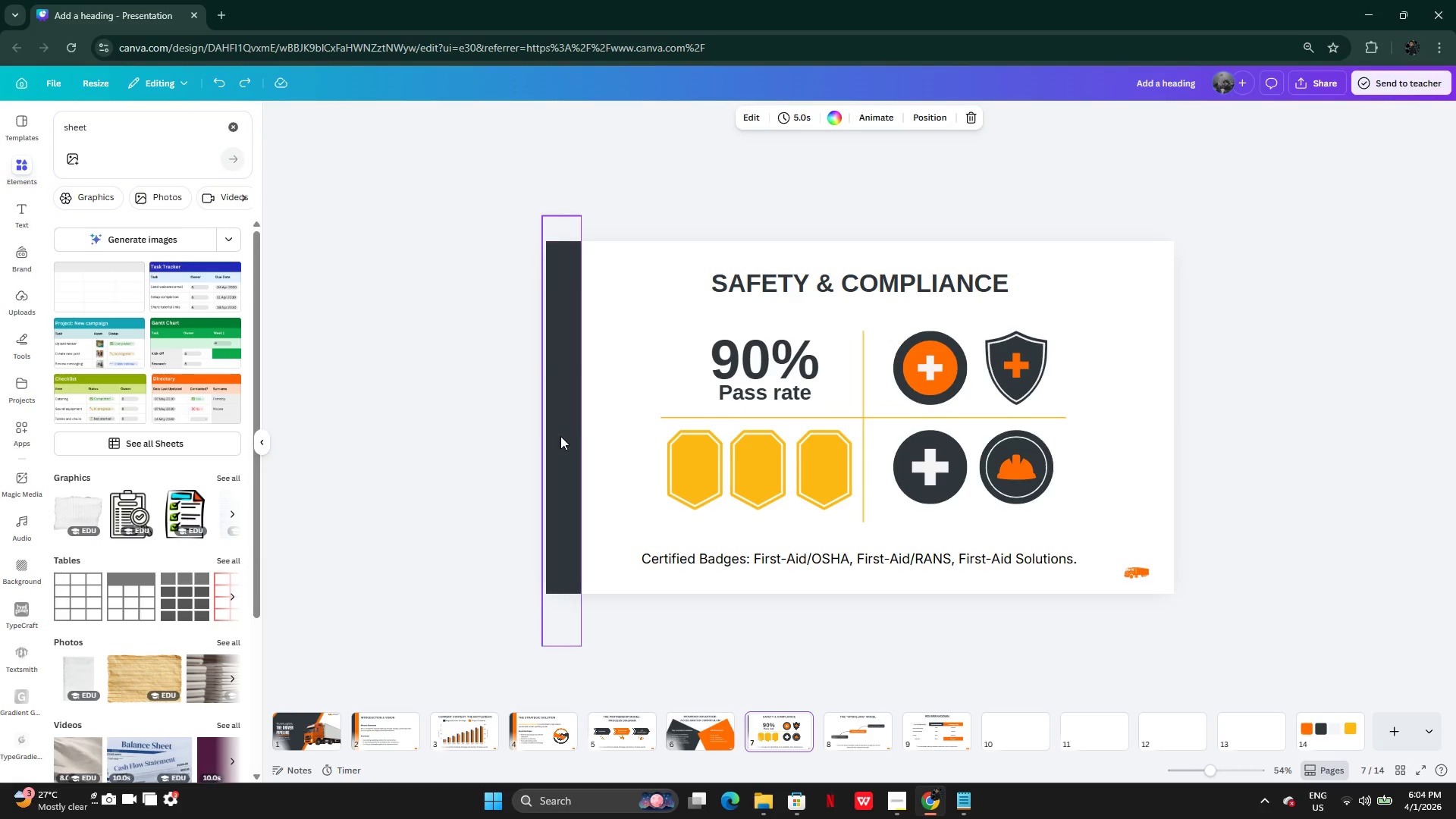 
left_click([560, 436])
 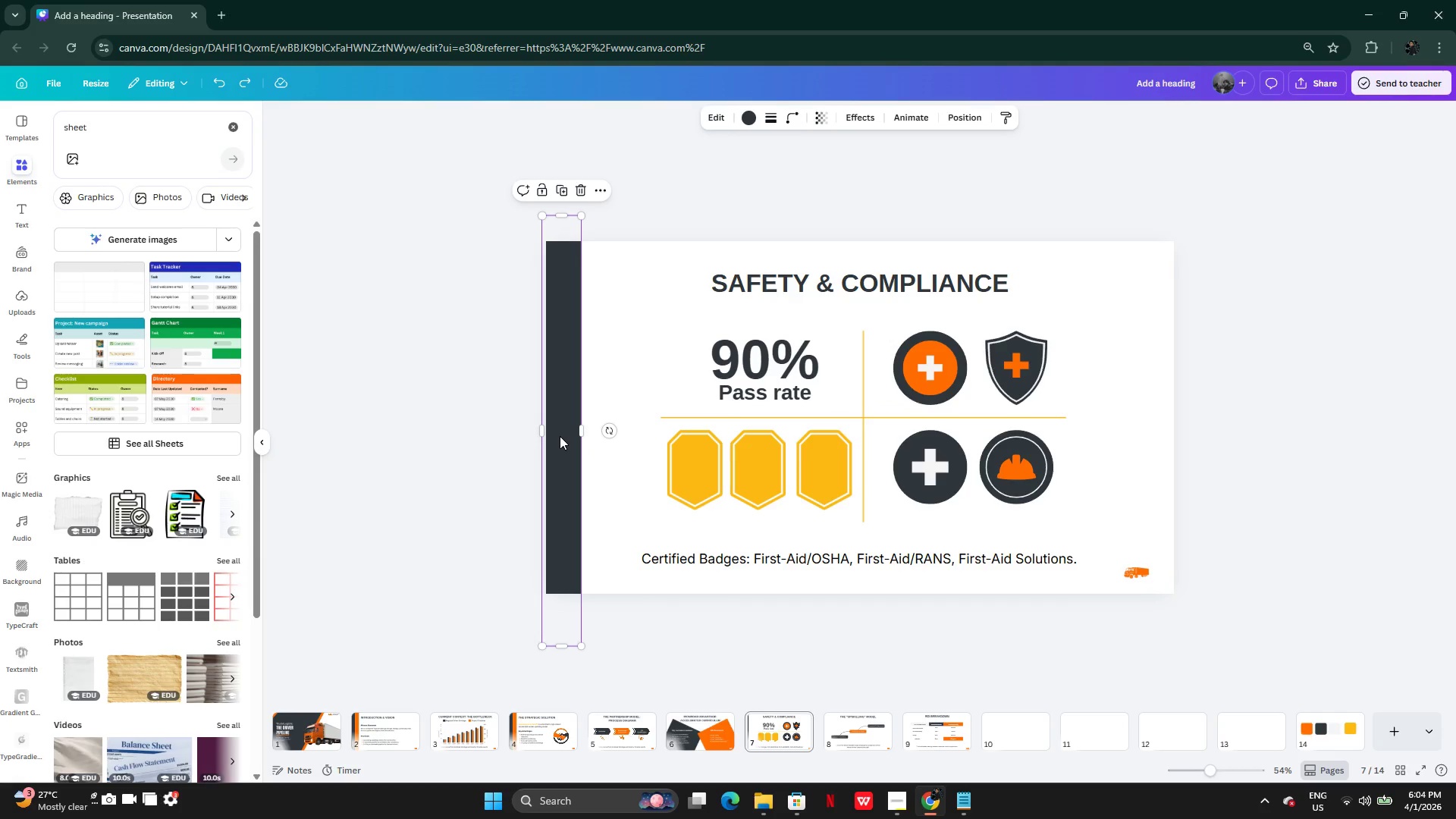 
key(Control+C)
 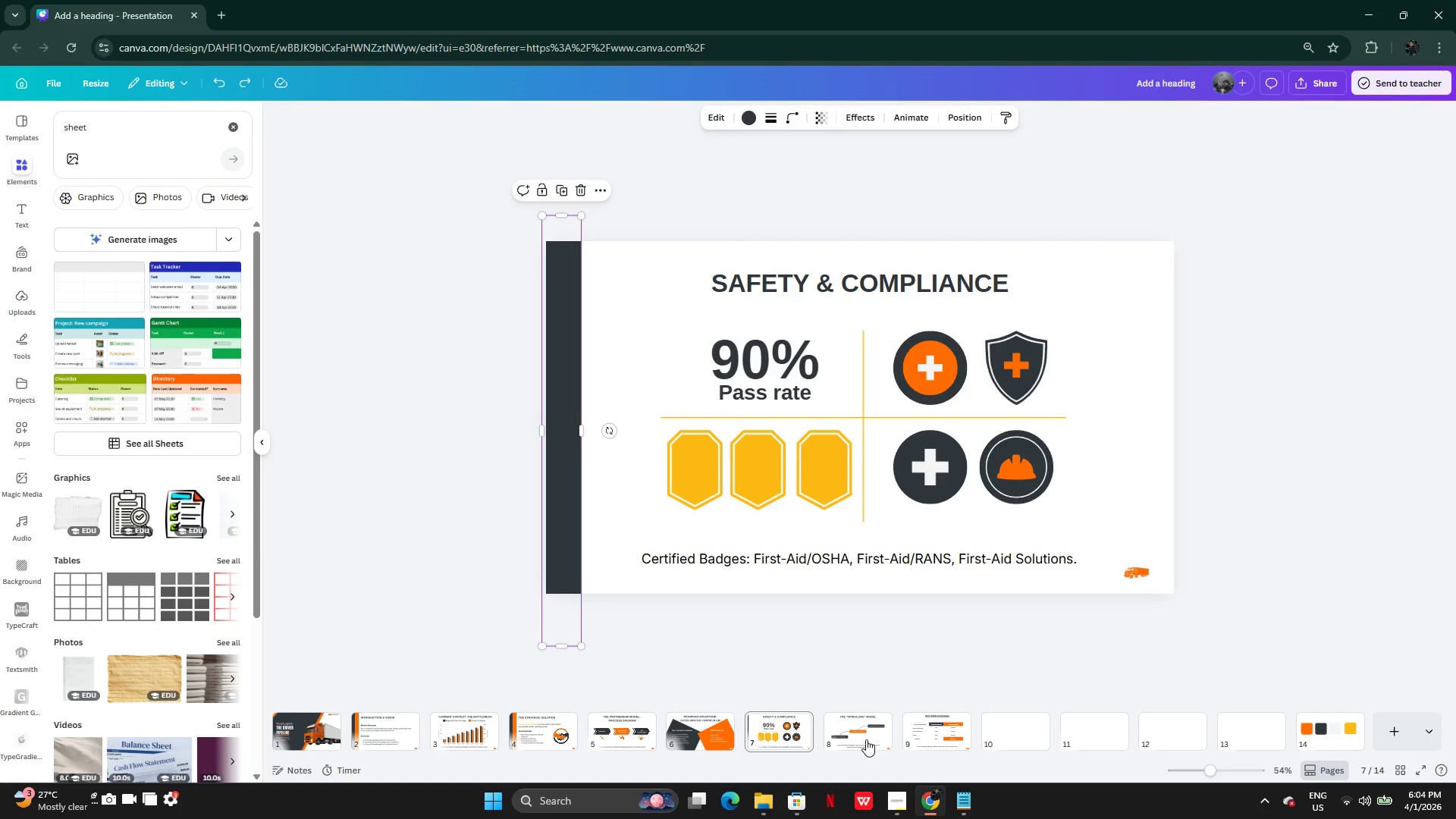 
left_click([865, 739])
 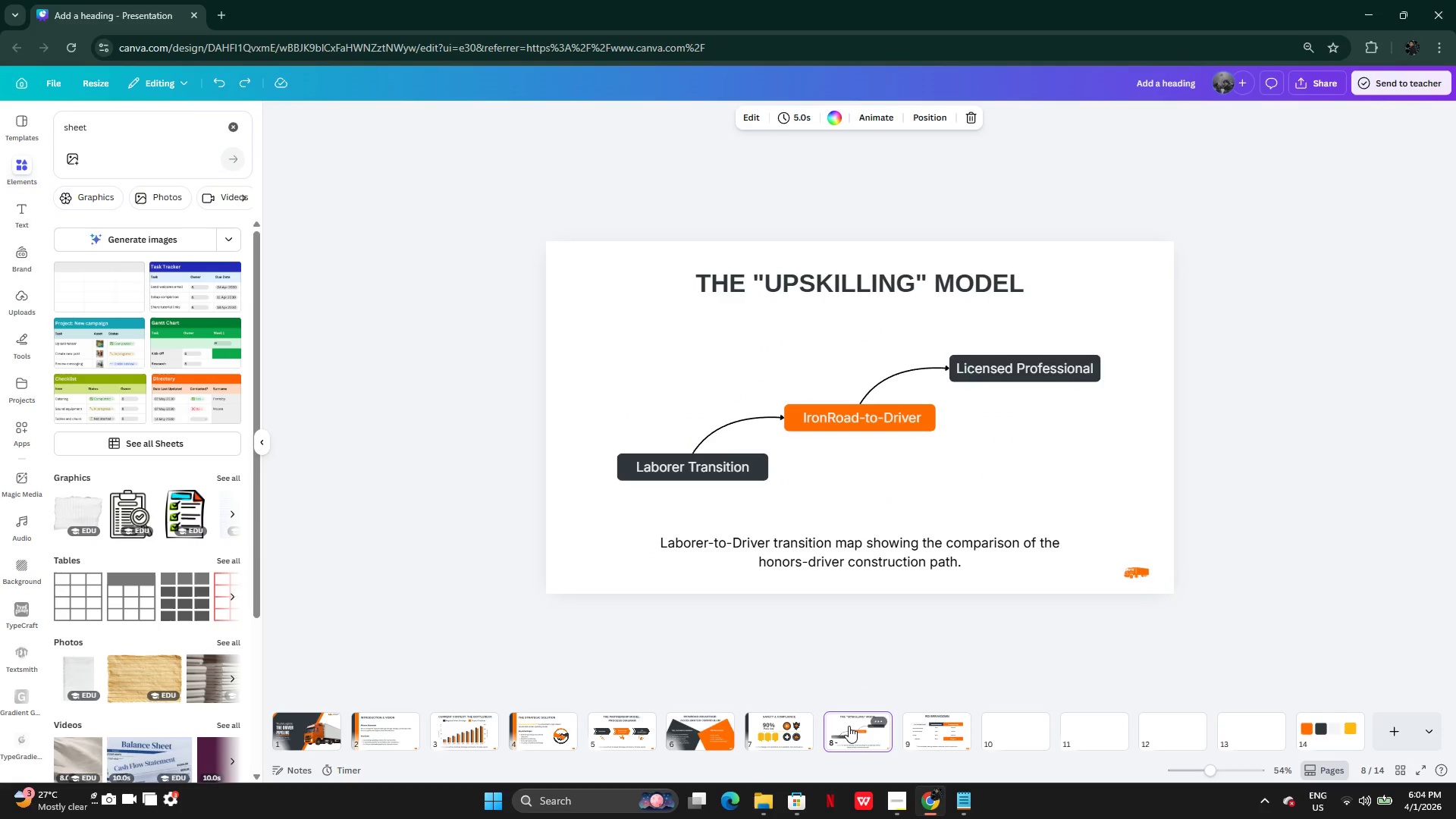 
key(Control+V)
 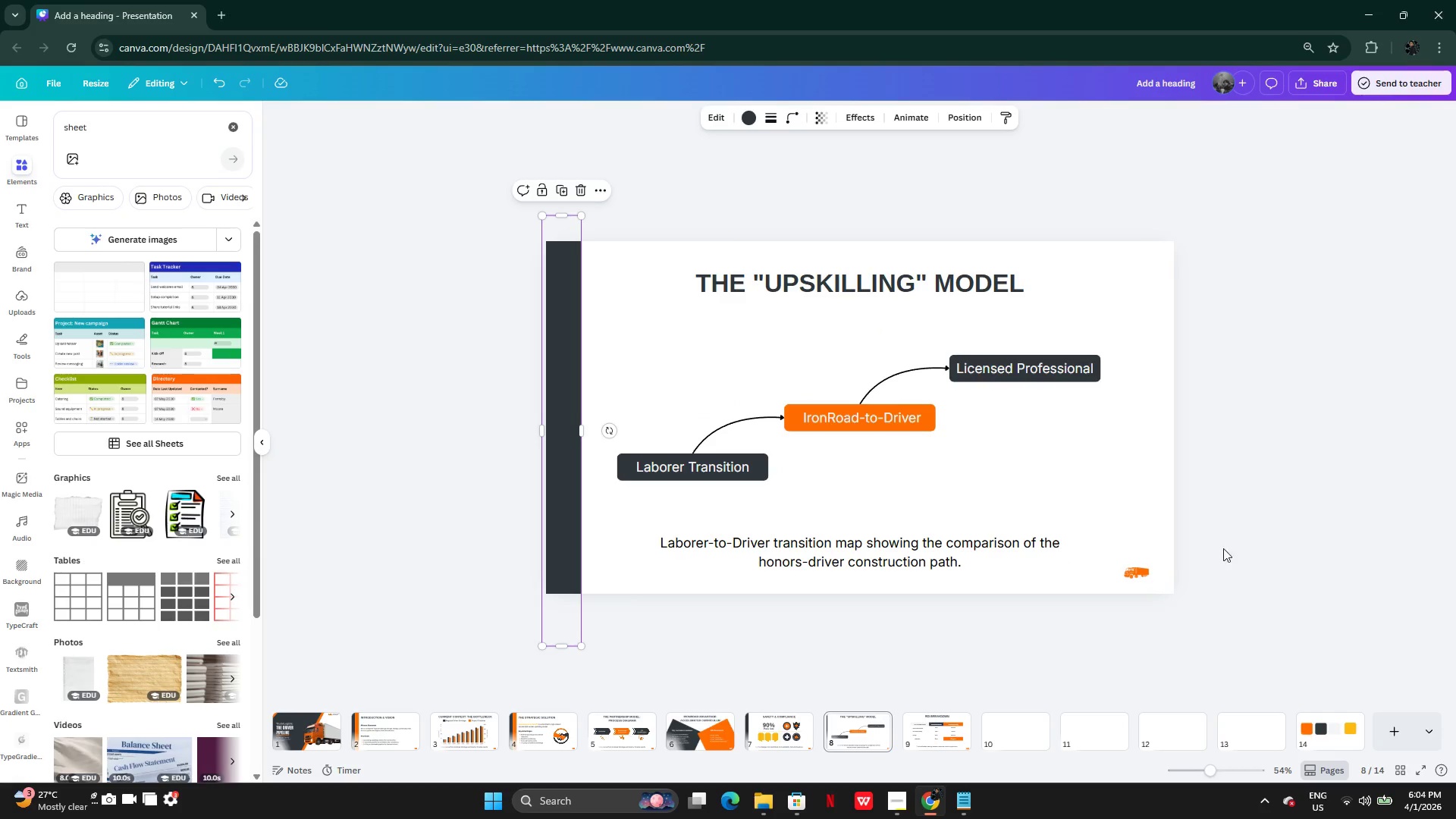 
left_click([1275, 460])
 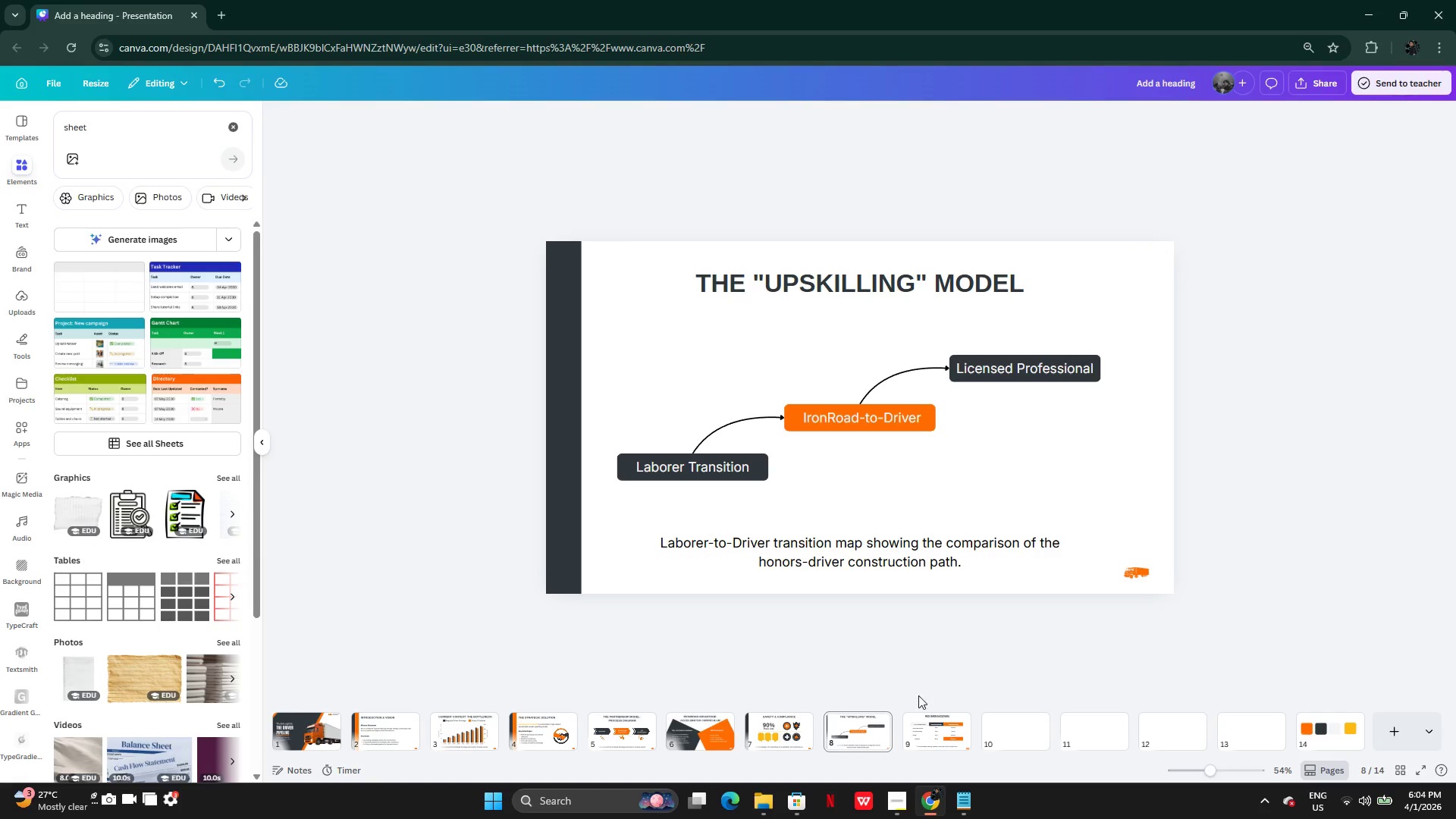 
left_click([912, 737])
 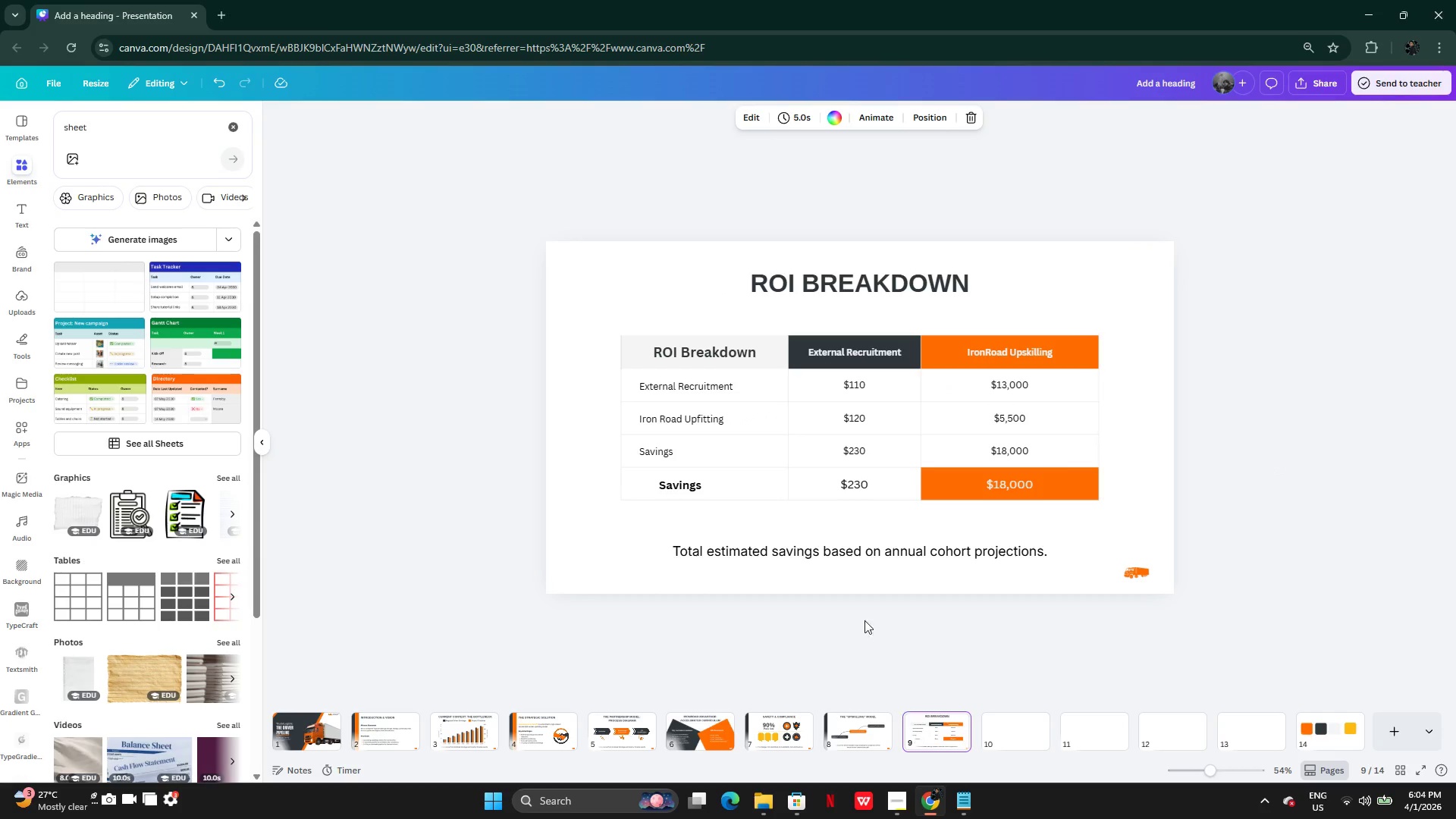 
key(Control+V)
 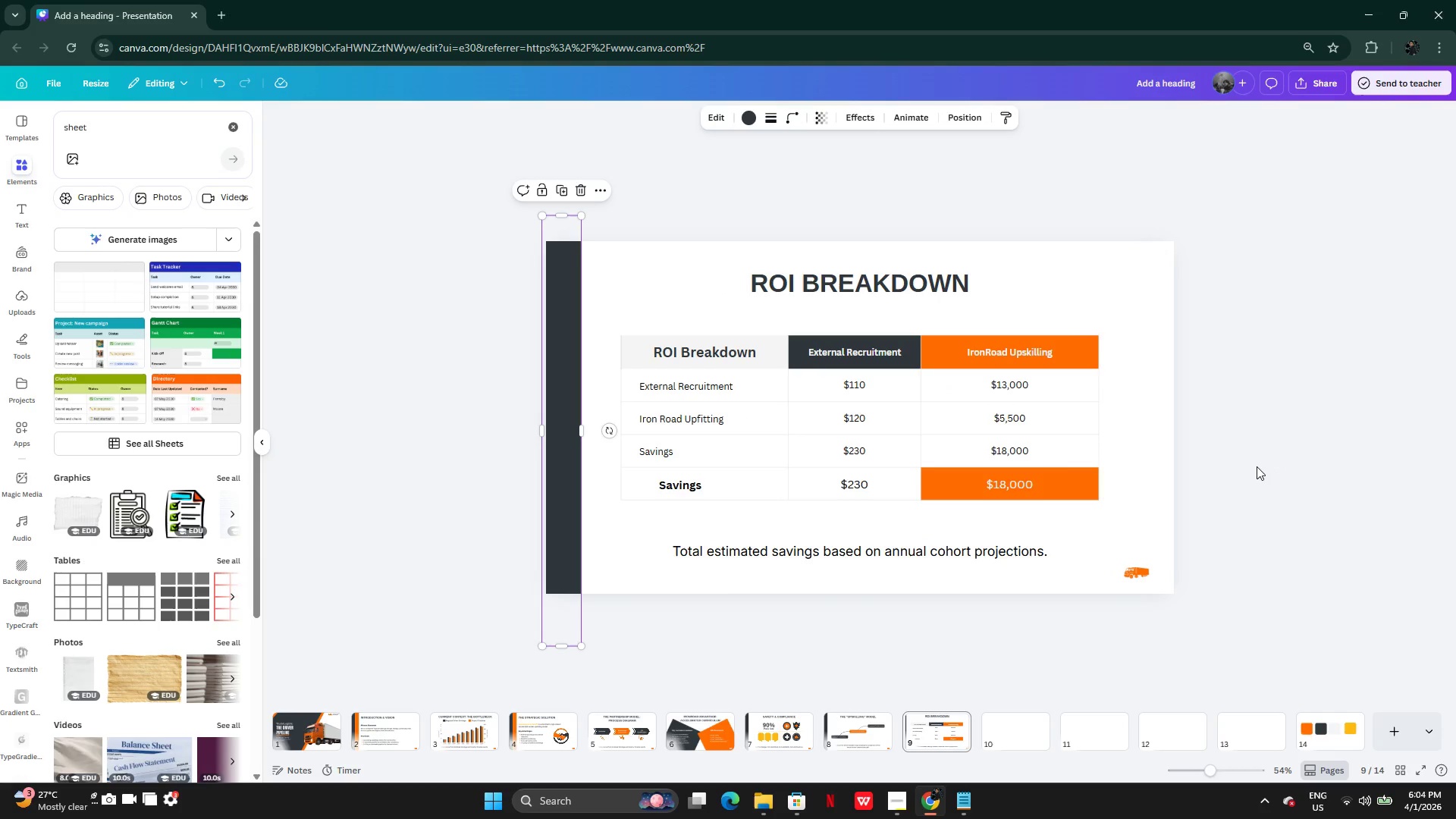 
left_click([1257, 466])
 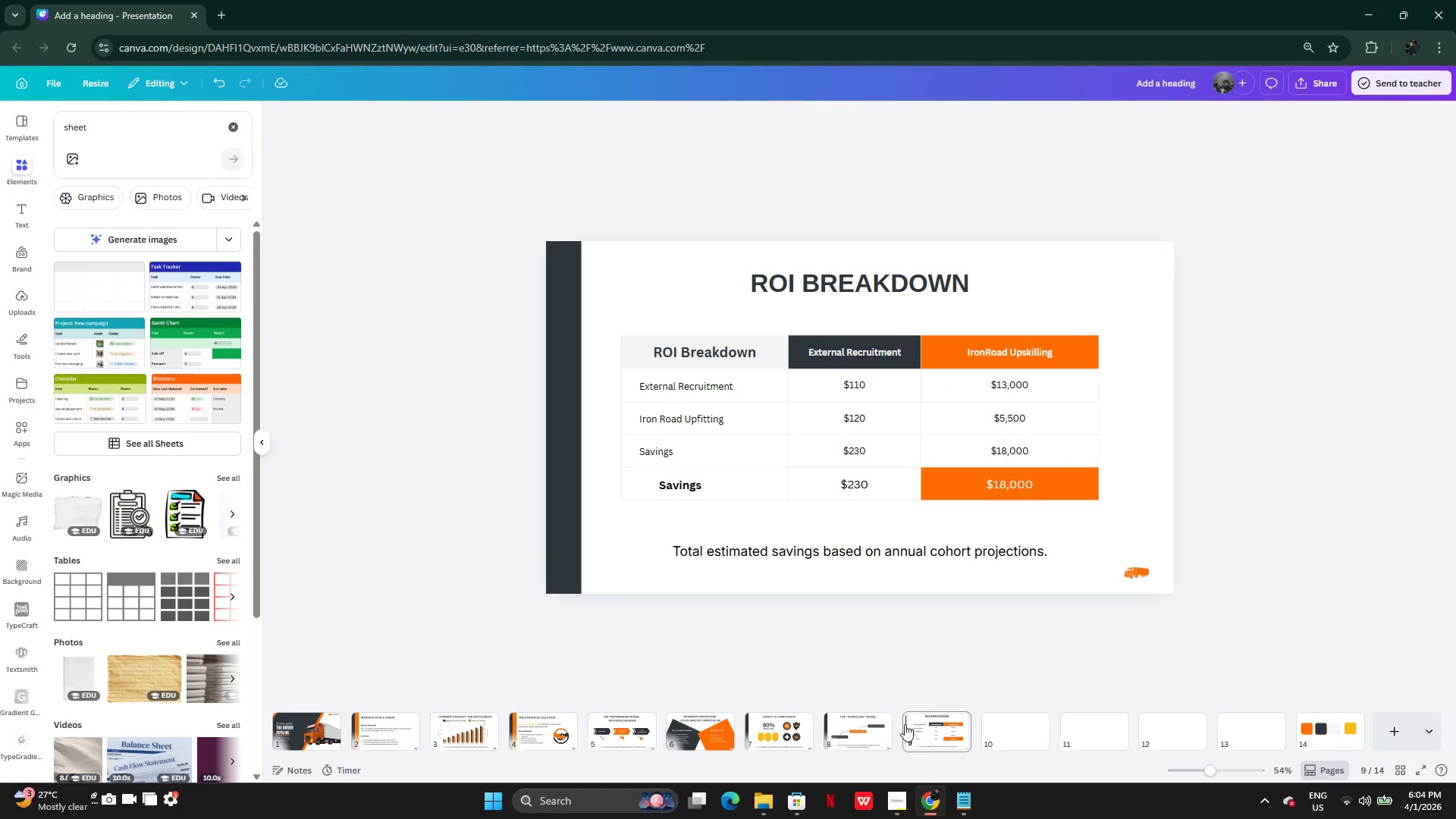 
left_click([882, 733])
 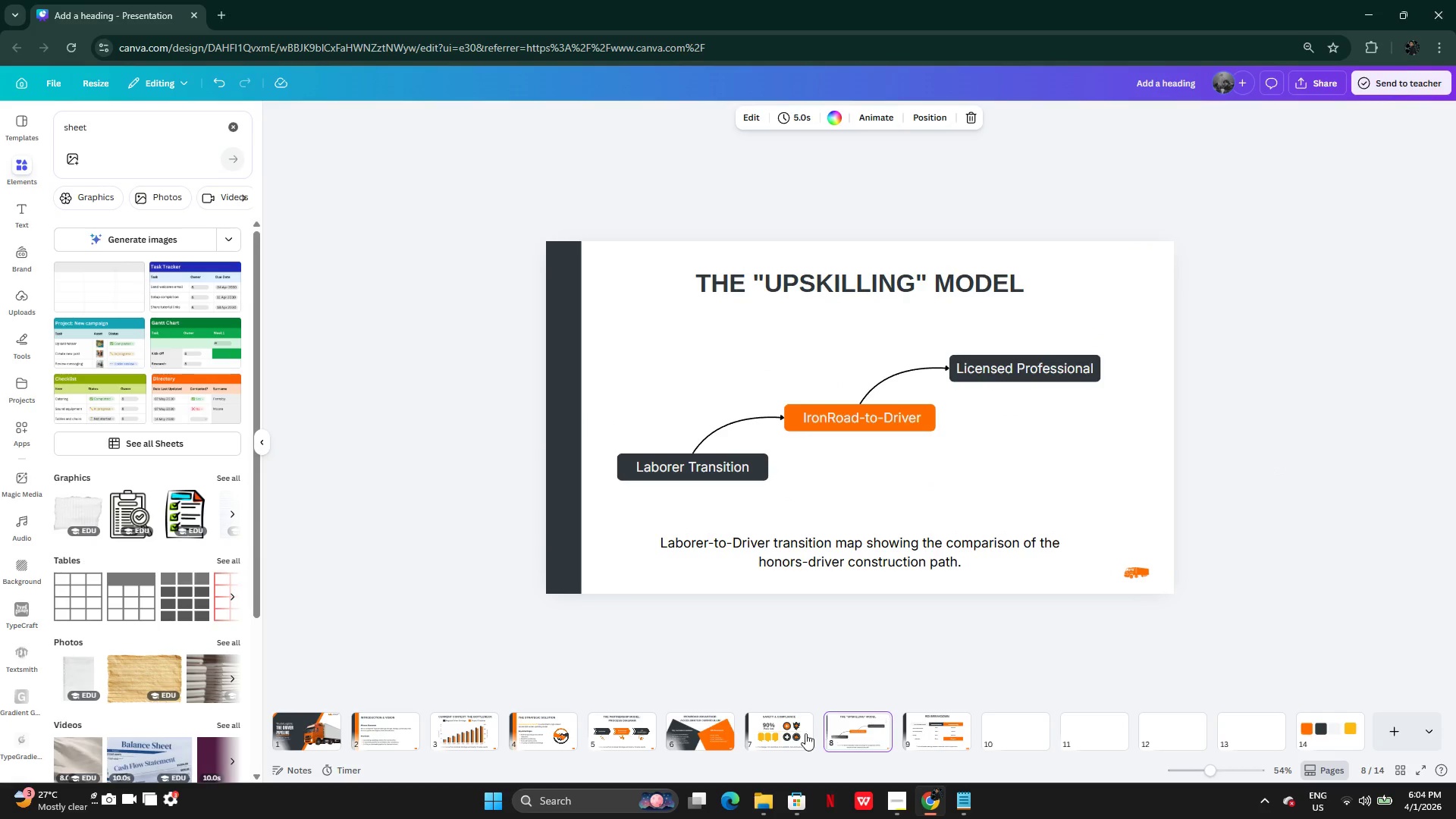 
left_click([795, 733])
 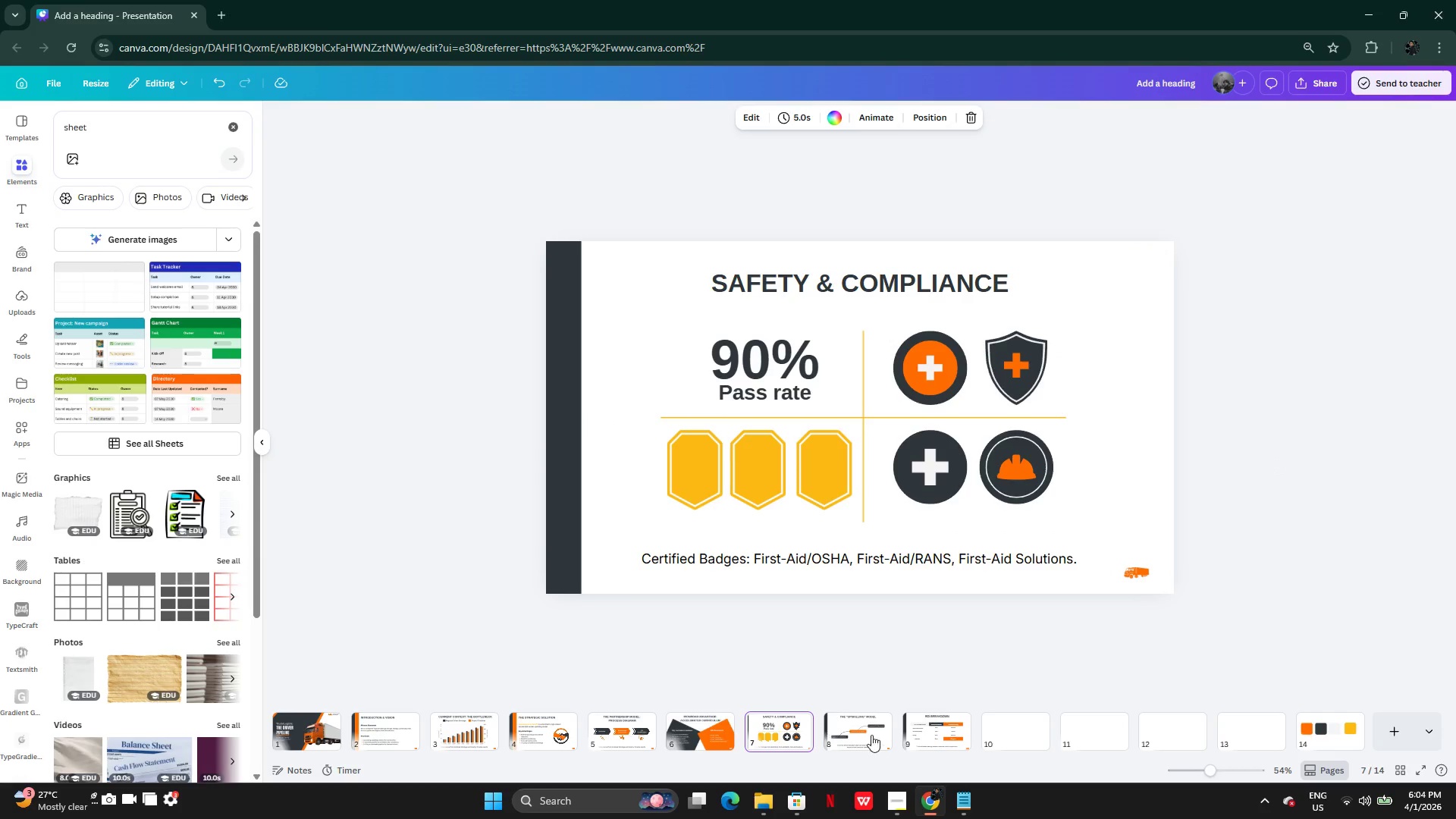 
left_click([882, 735])
 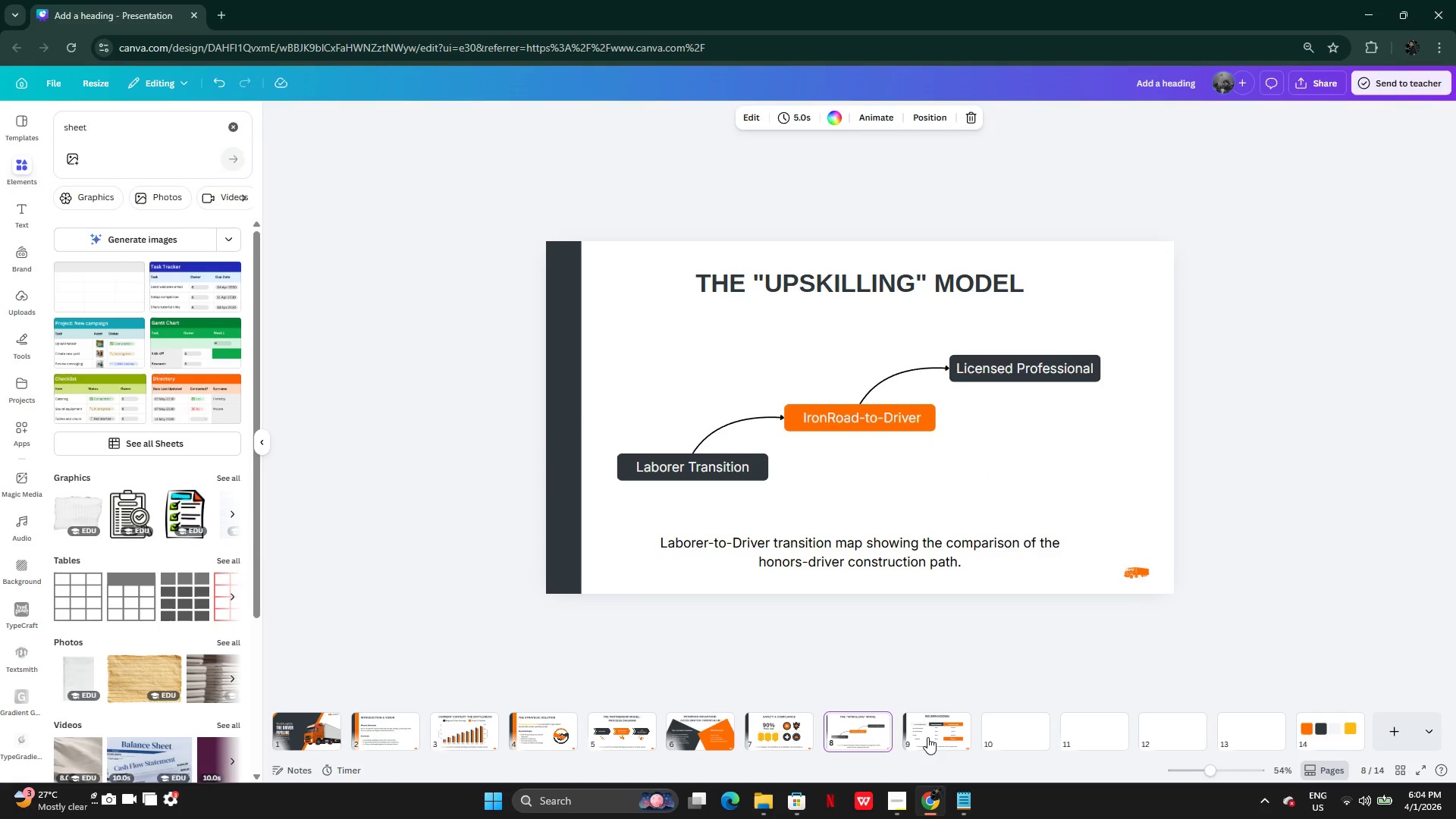 
left_click([927, 737])
 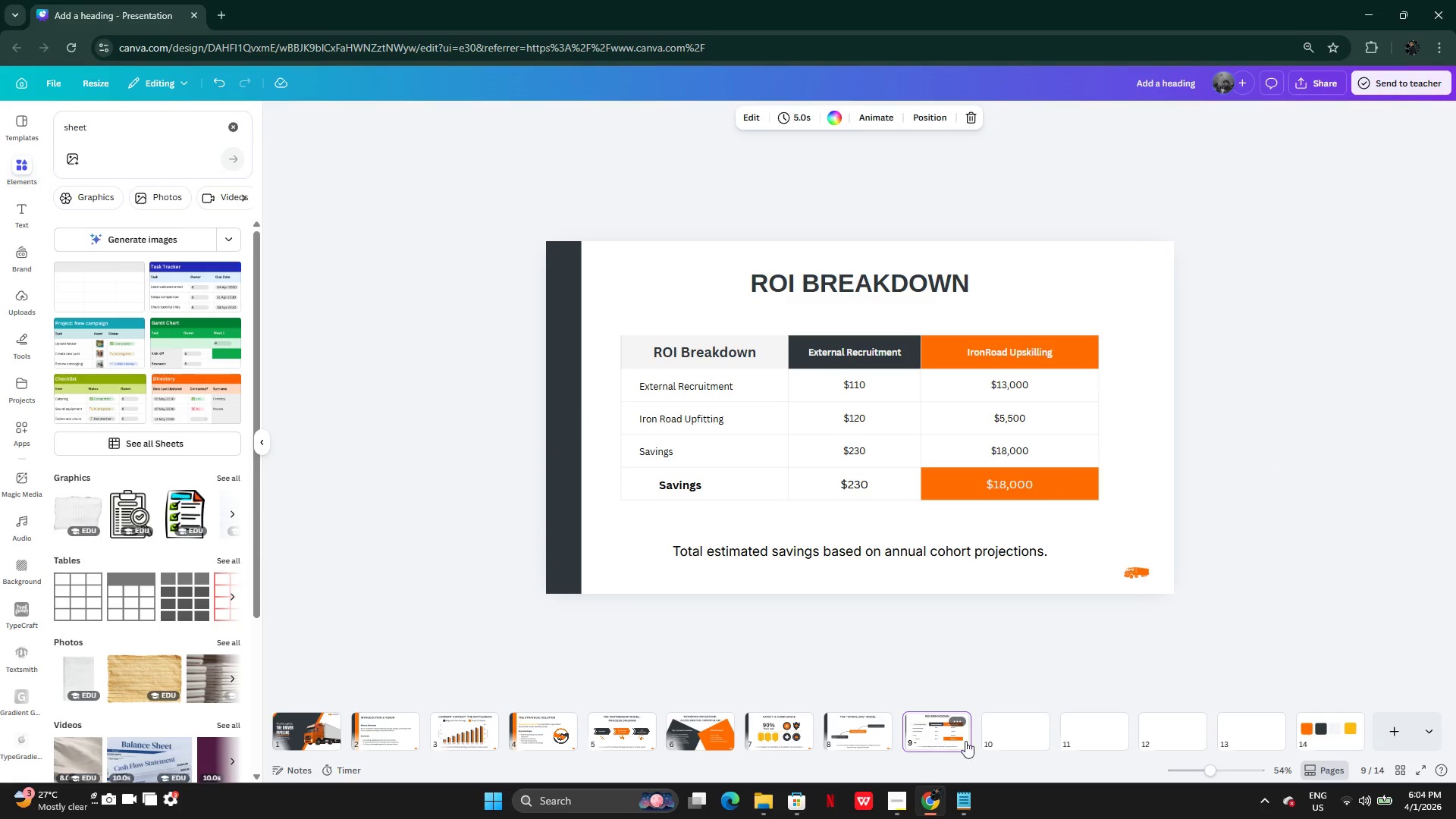 
mouse_move([975, 744])
 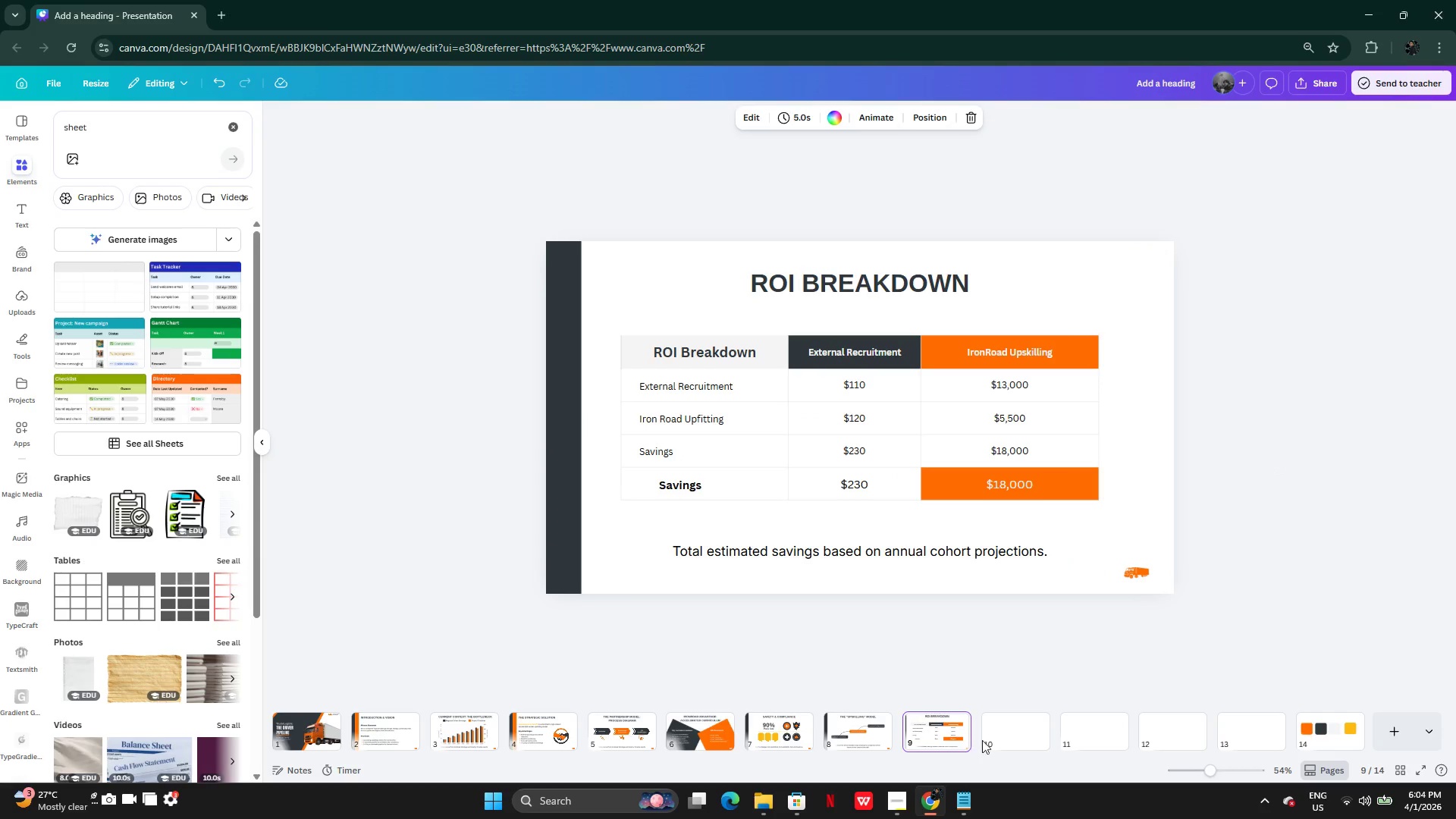 
left_click([1004, 733])
 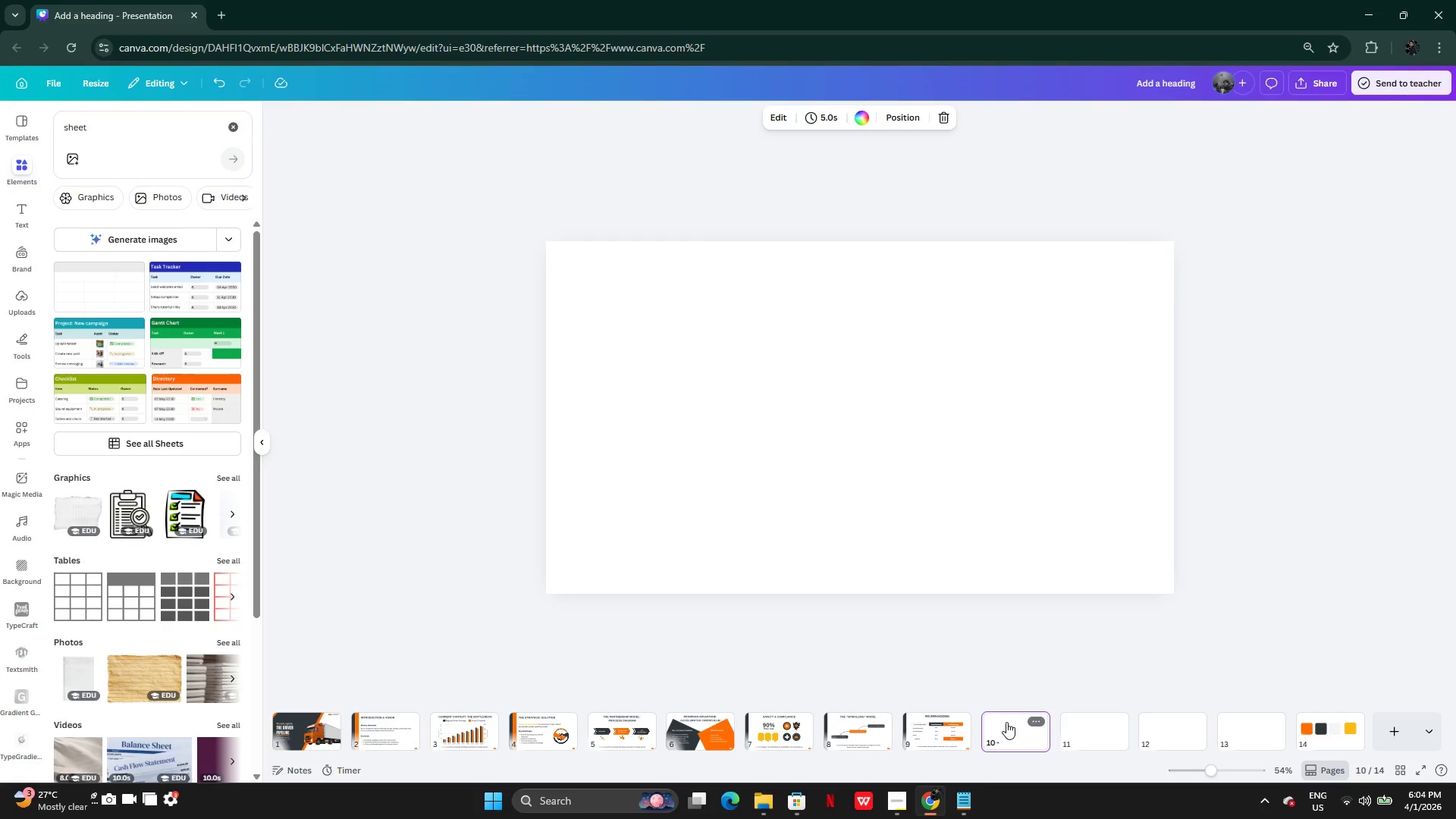 
hold_key(key=ControlLeft, duration=1.08)
 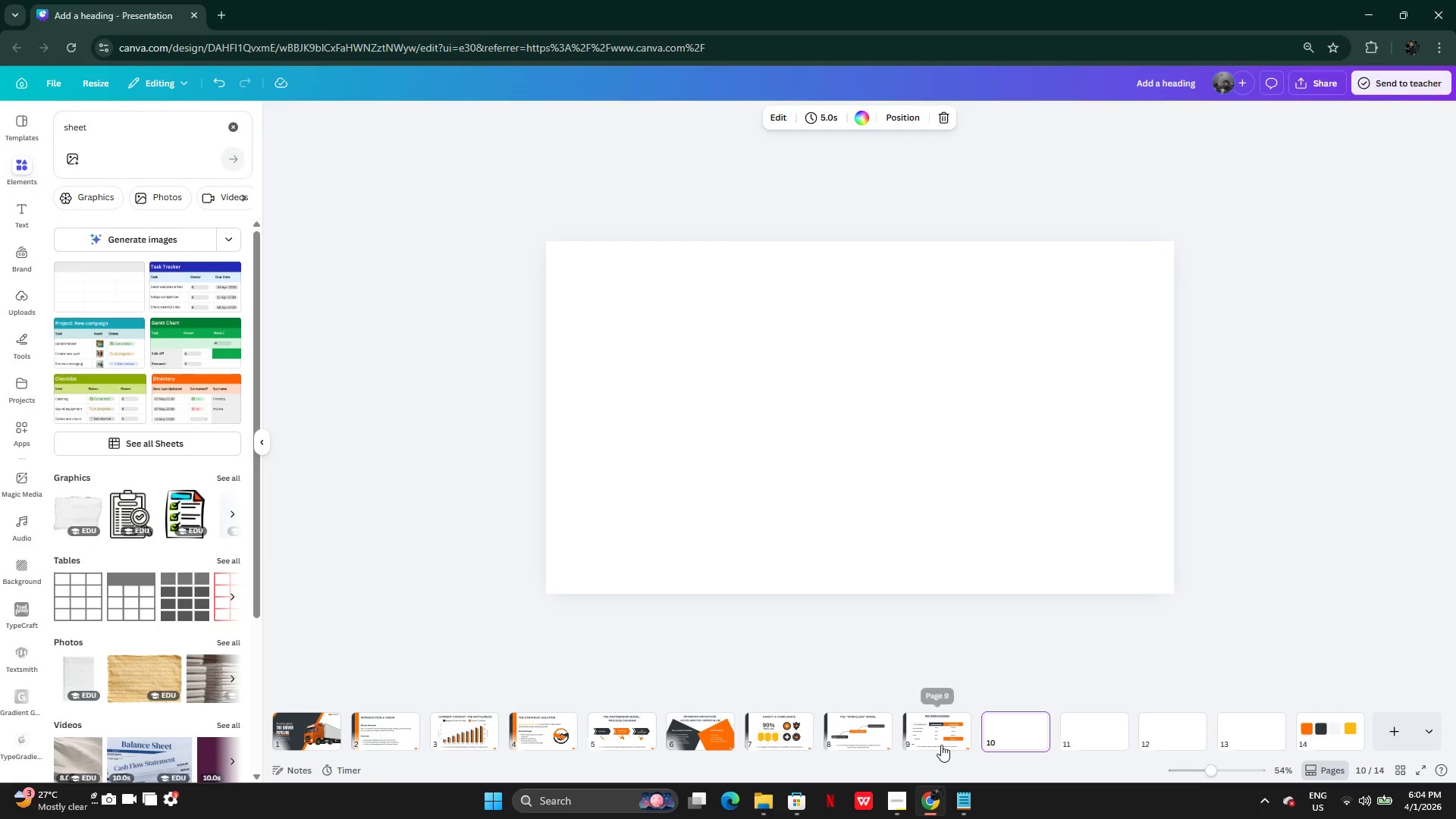 
left_click([941, 745])
 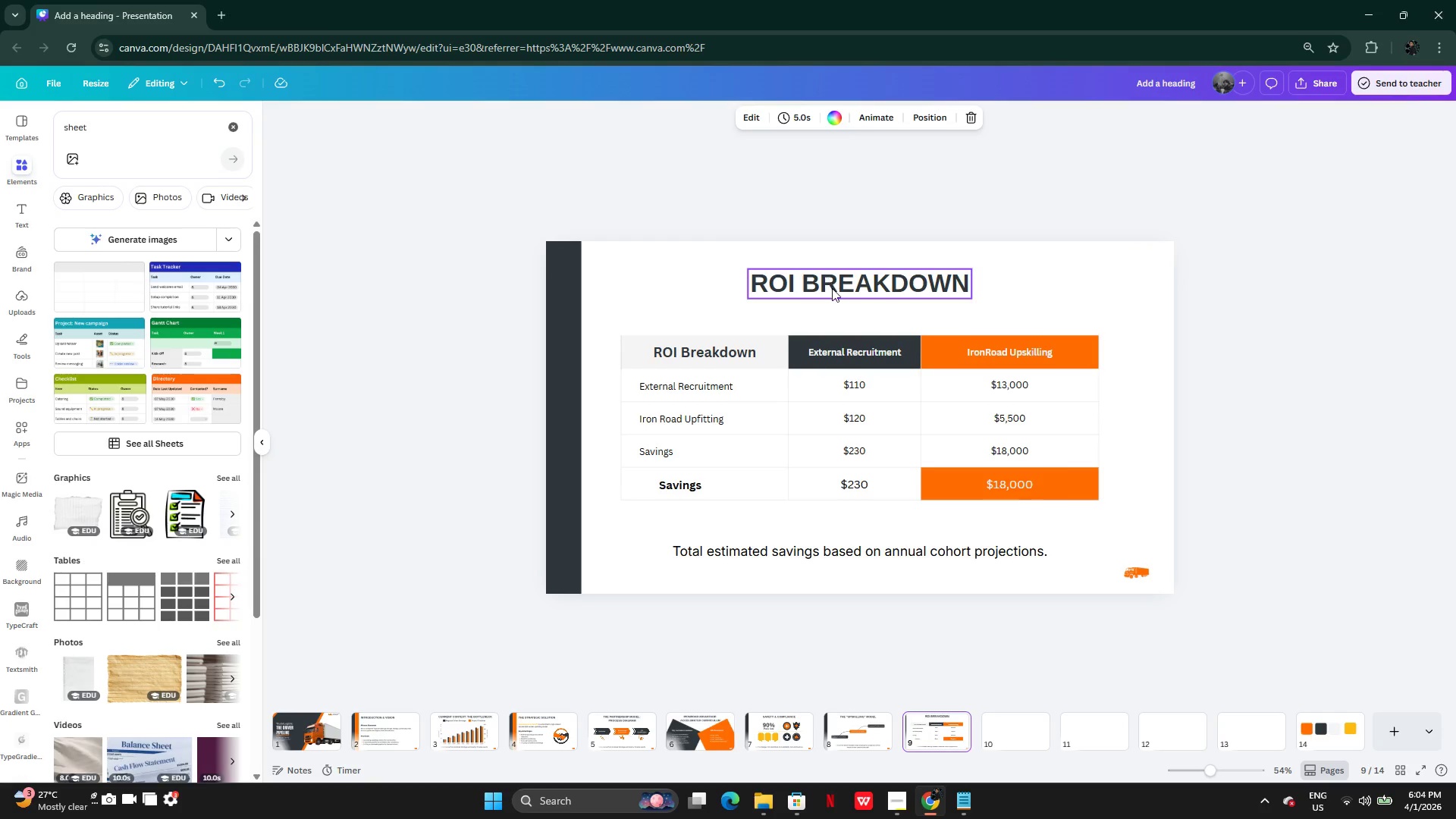 
left_click([833, 289])
 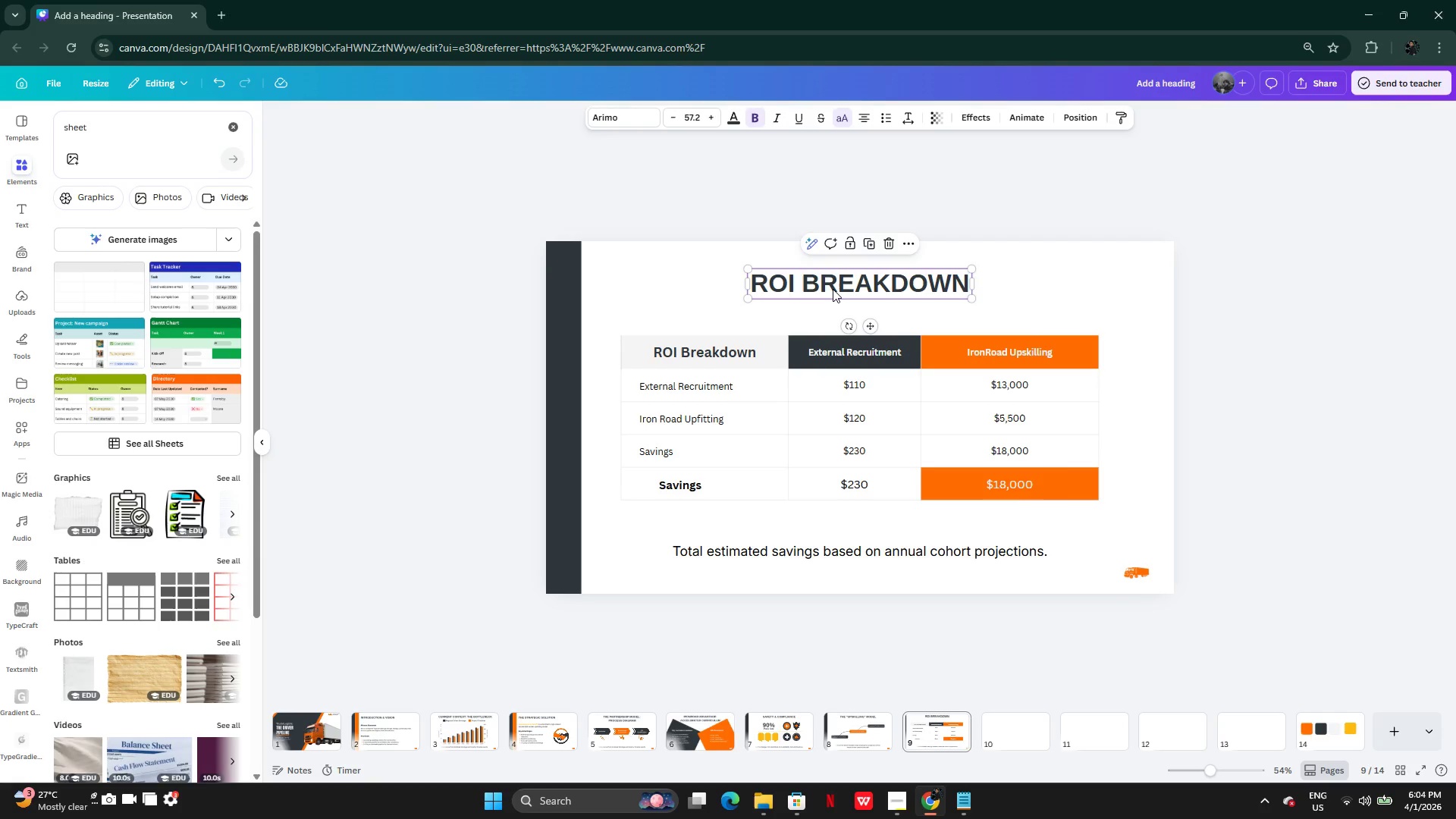 
key(Control+C)
 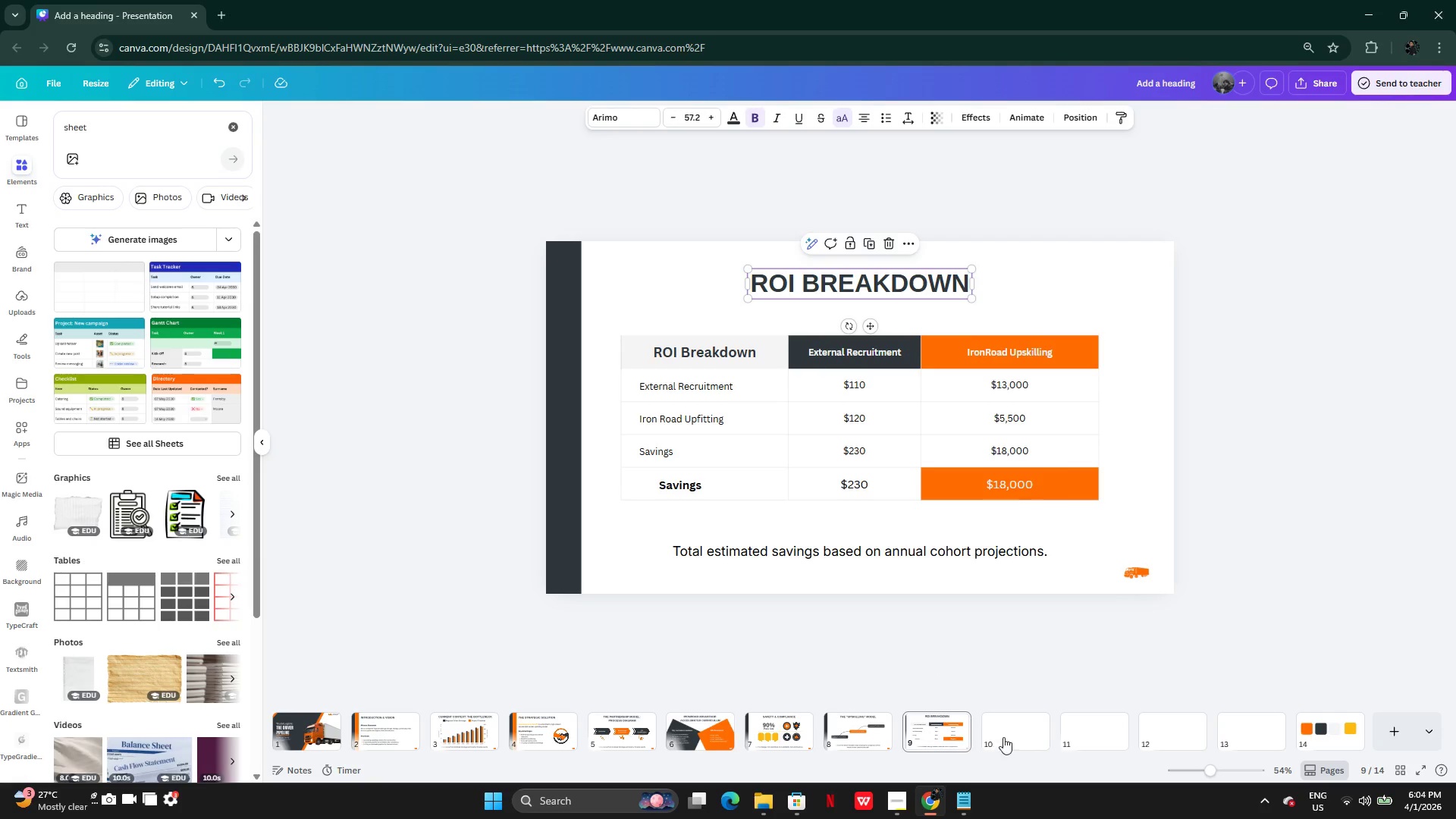 
left_click([1015, 737])
 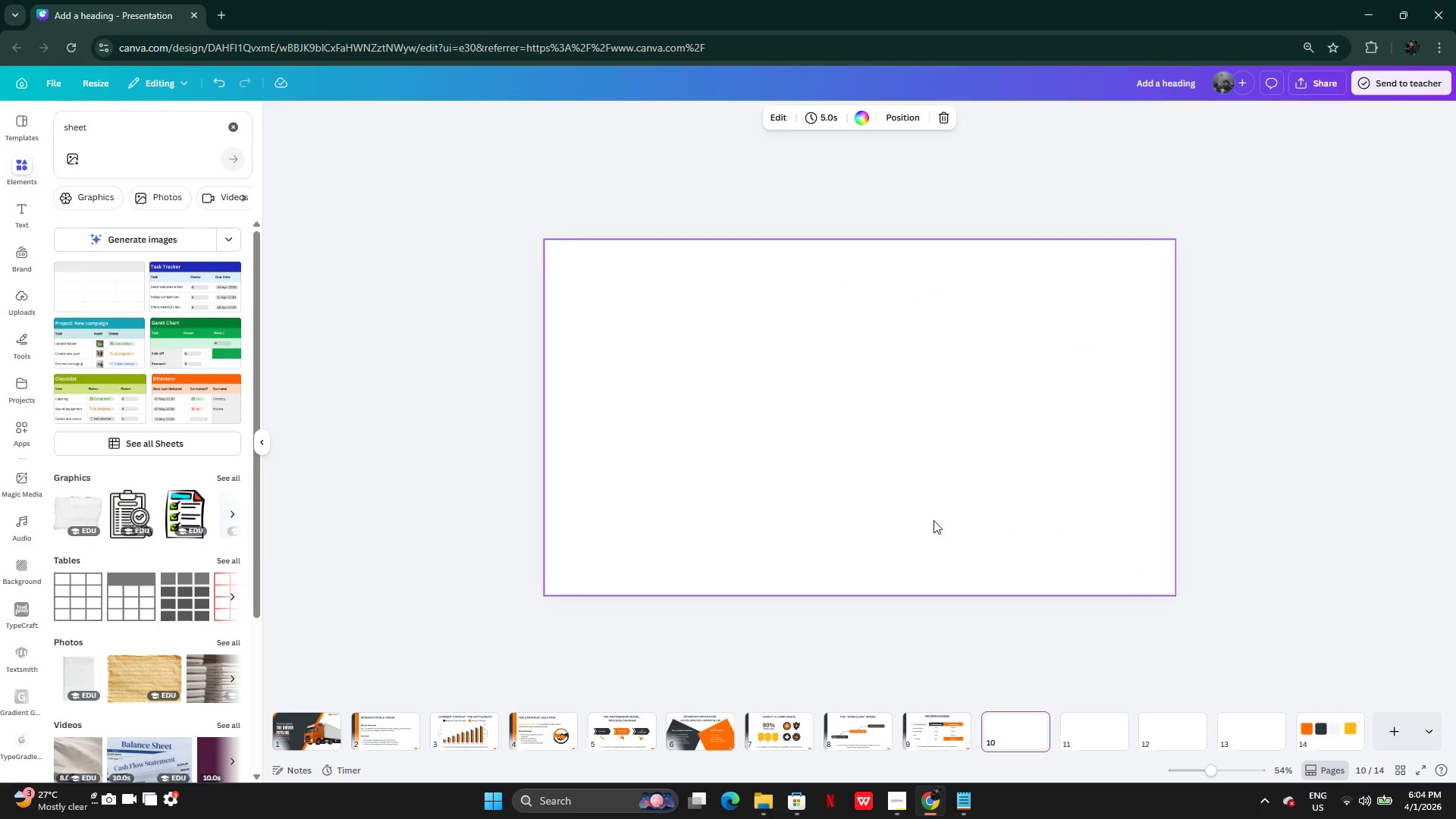 
left_click([933, 519])
 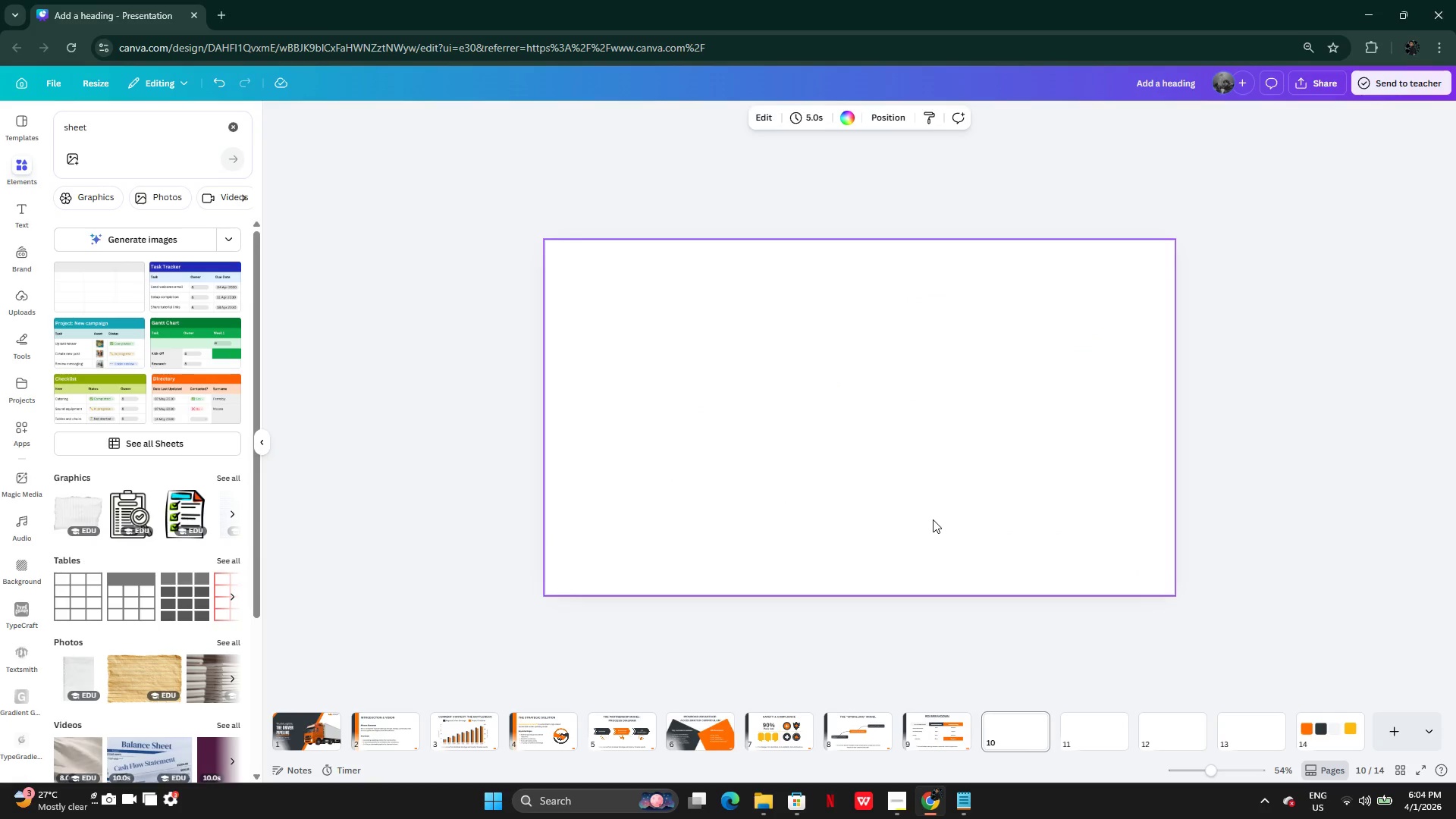 
key(Control+V)
 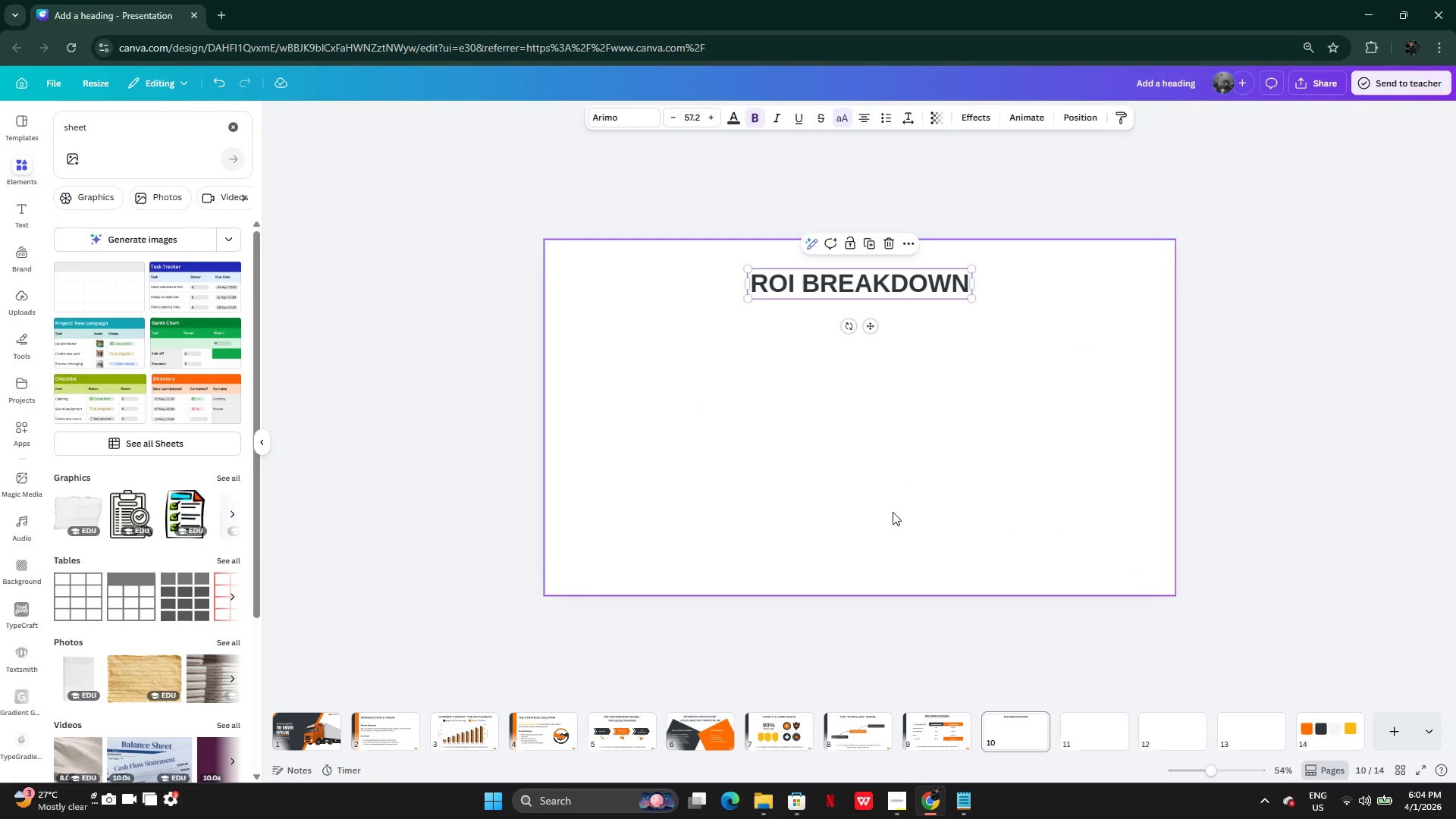 
wait(8.56)
 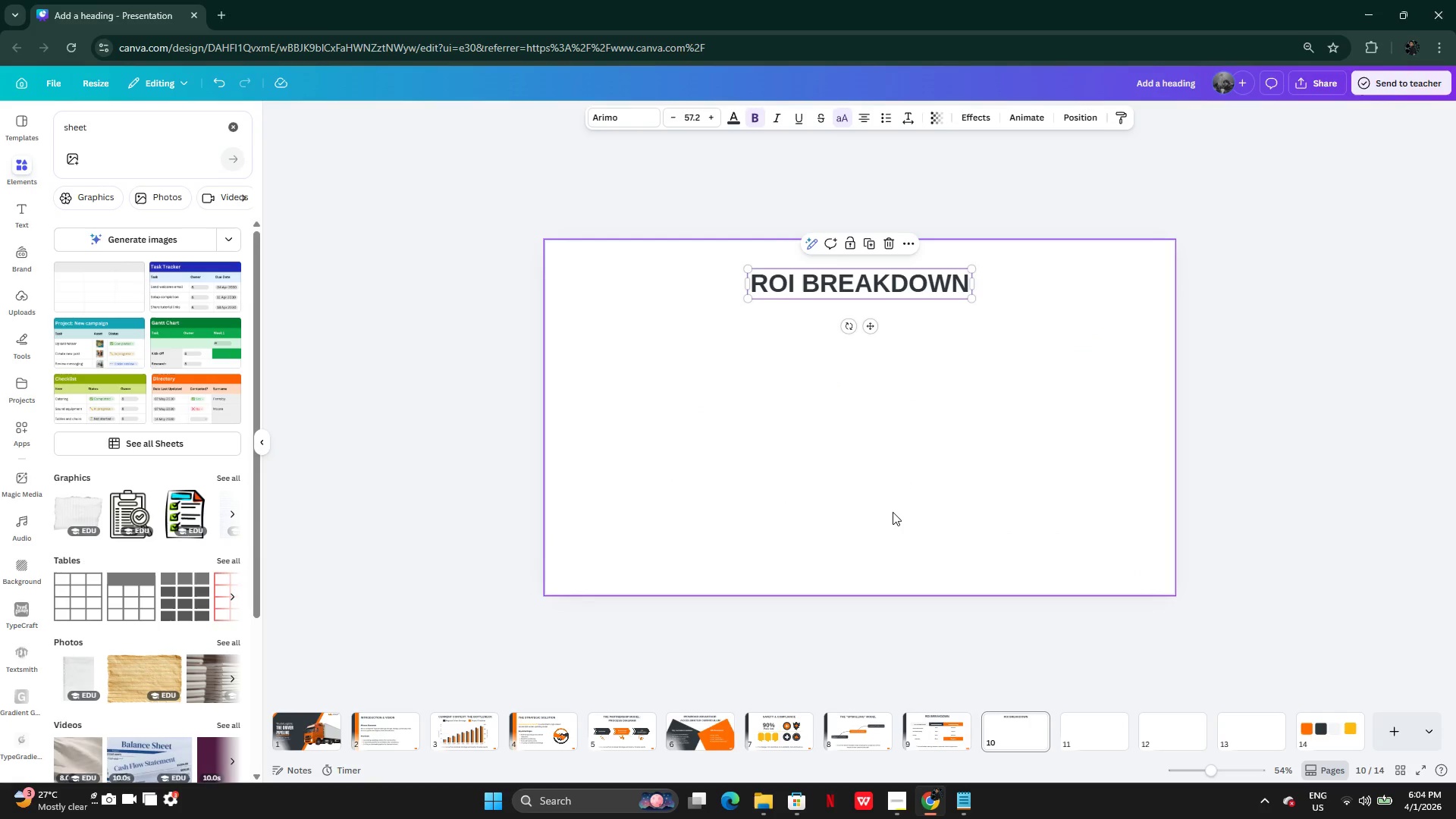 
left_click([236, 129])
 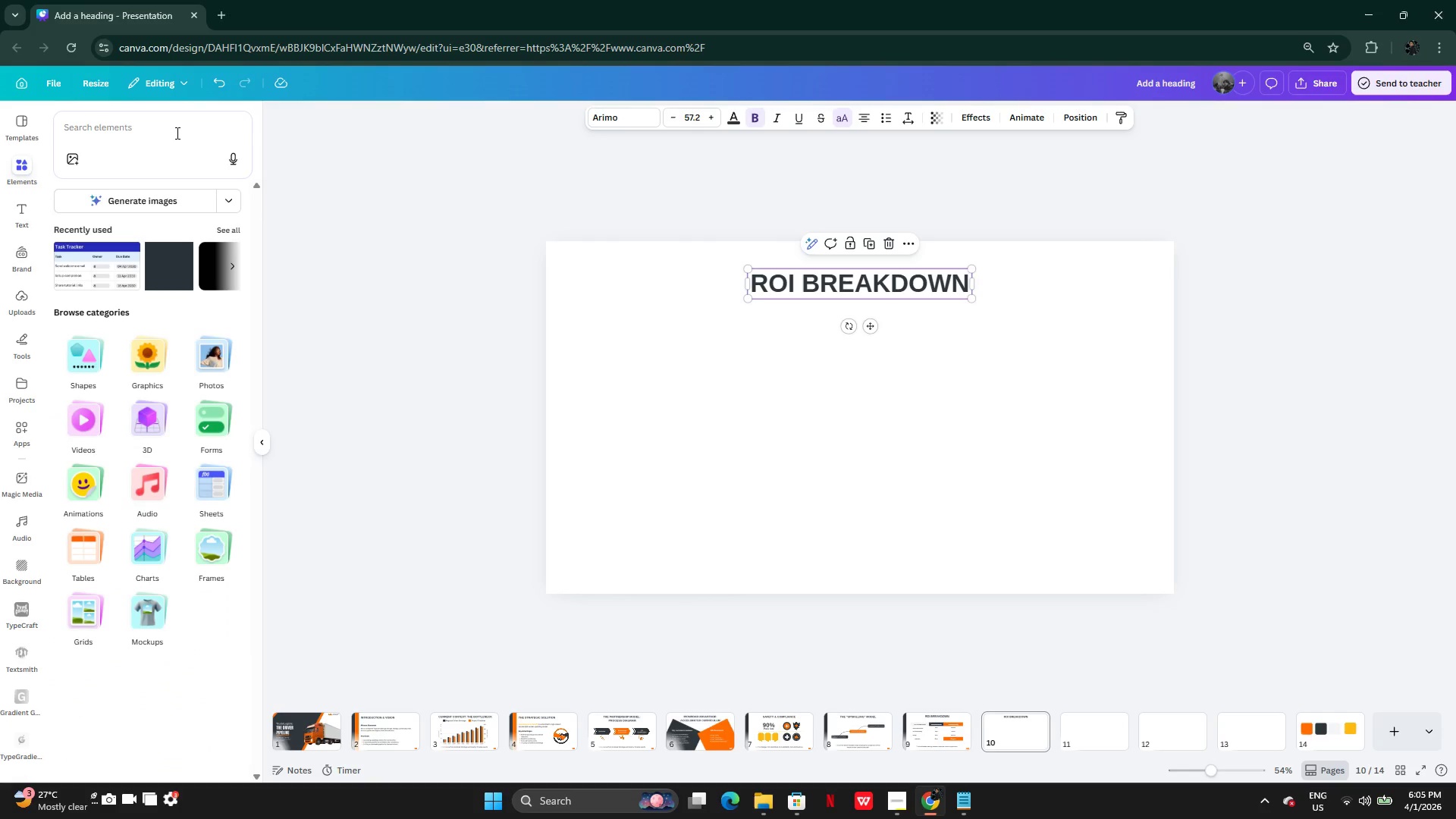 
left_click([176, 133])
 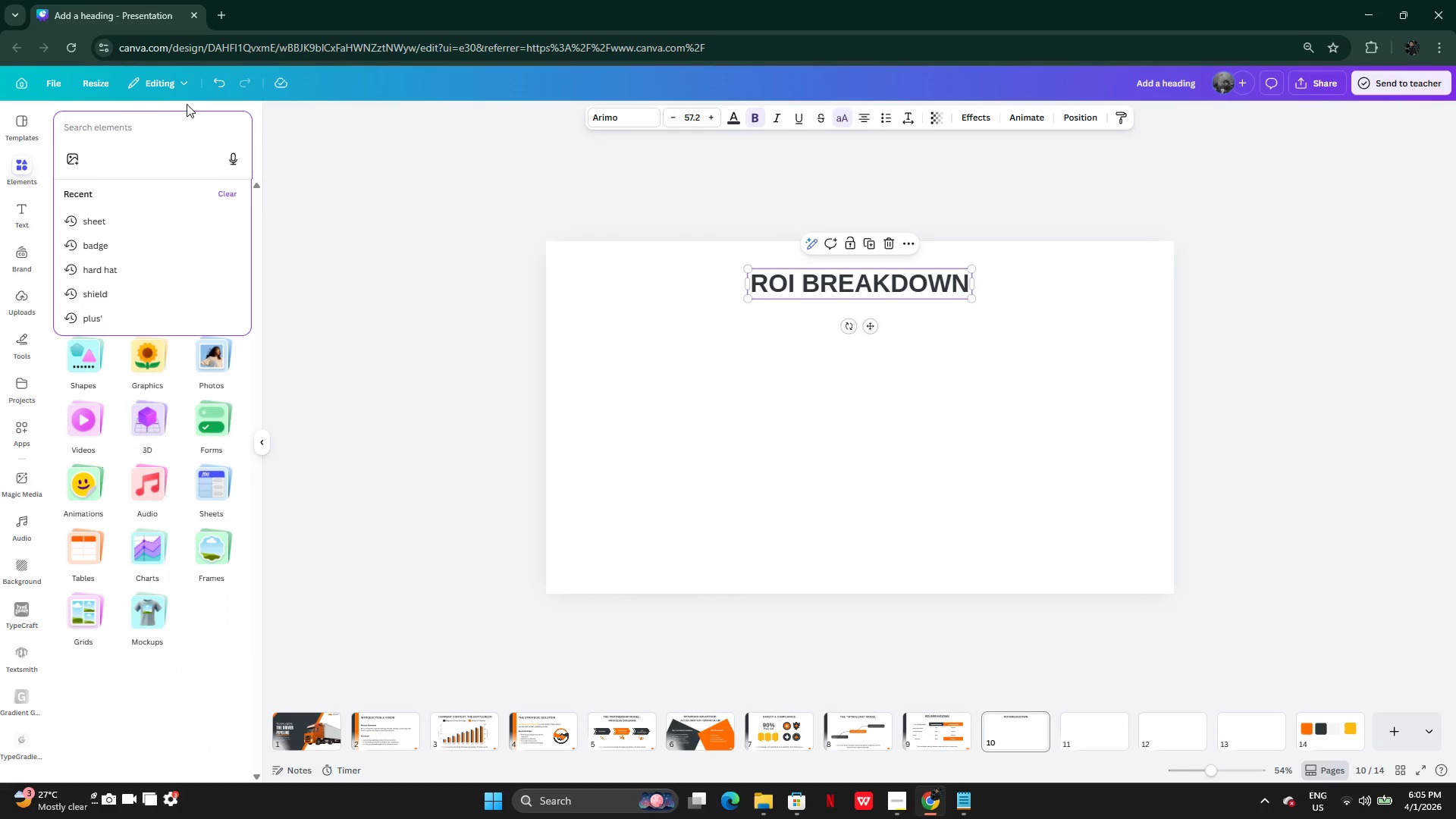 
type(comment)
 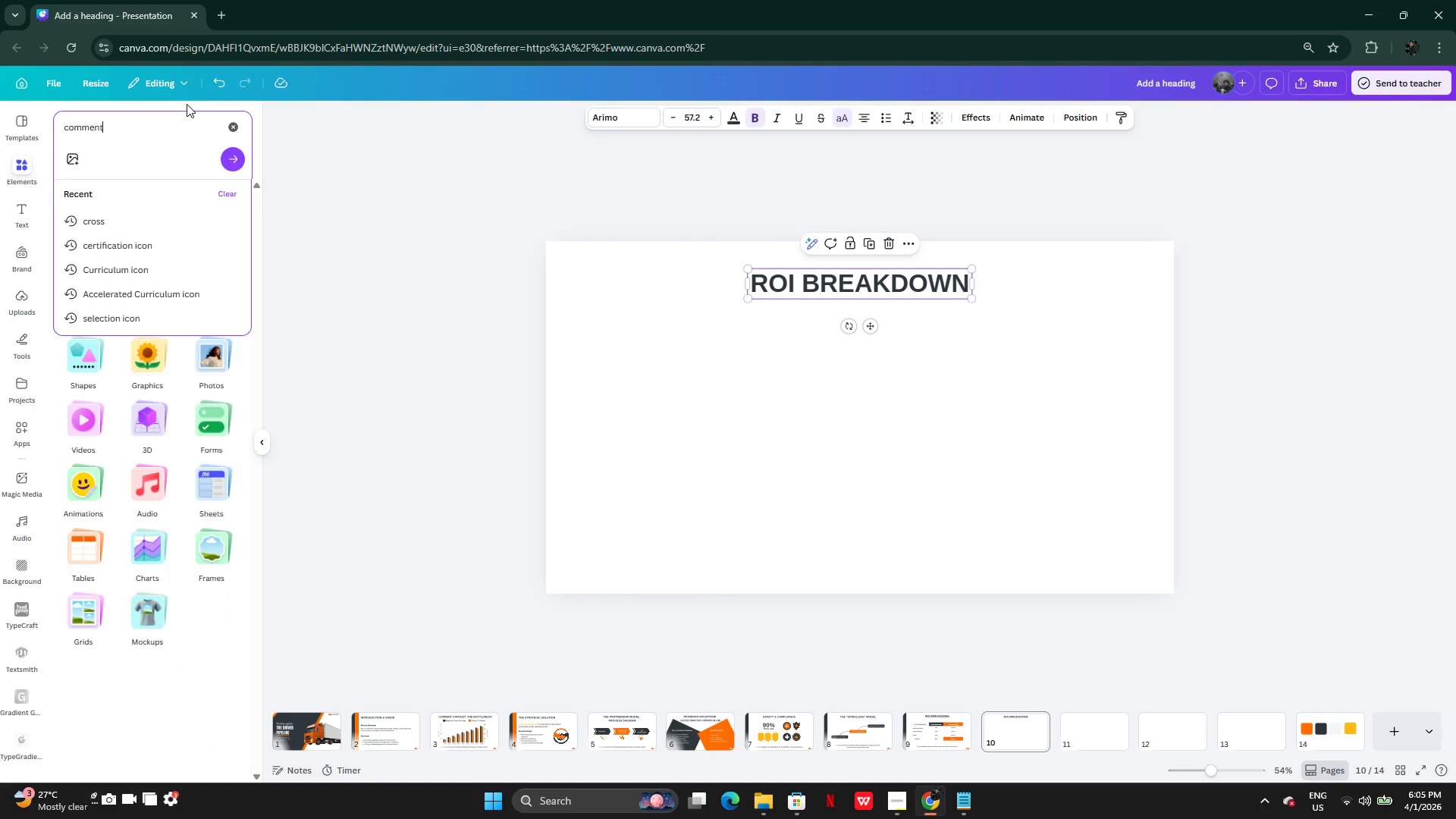 
key(Enter)
 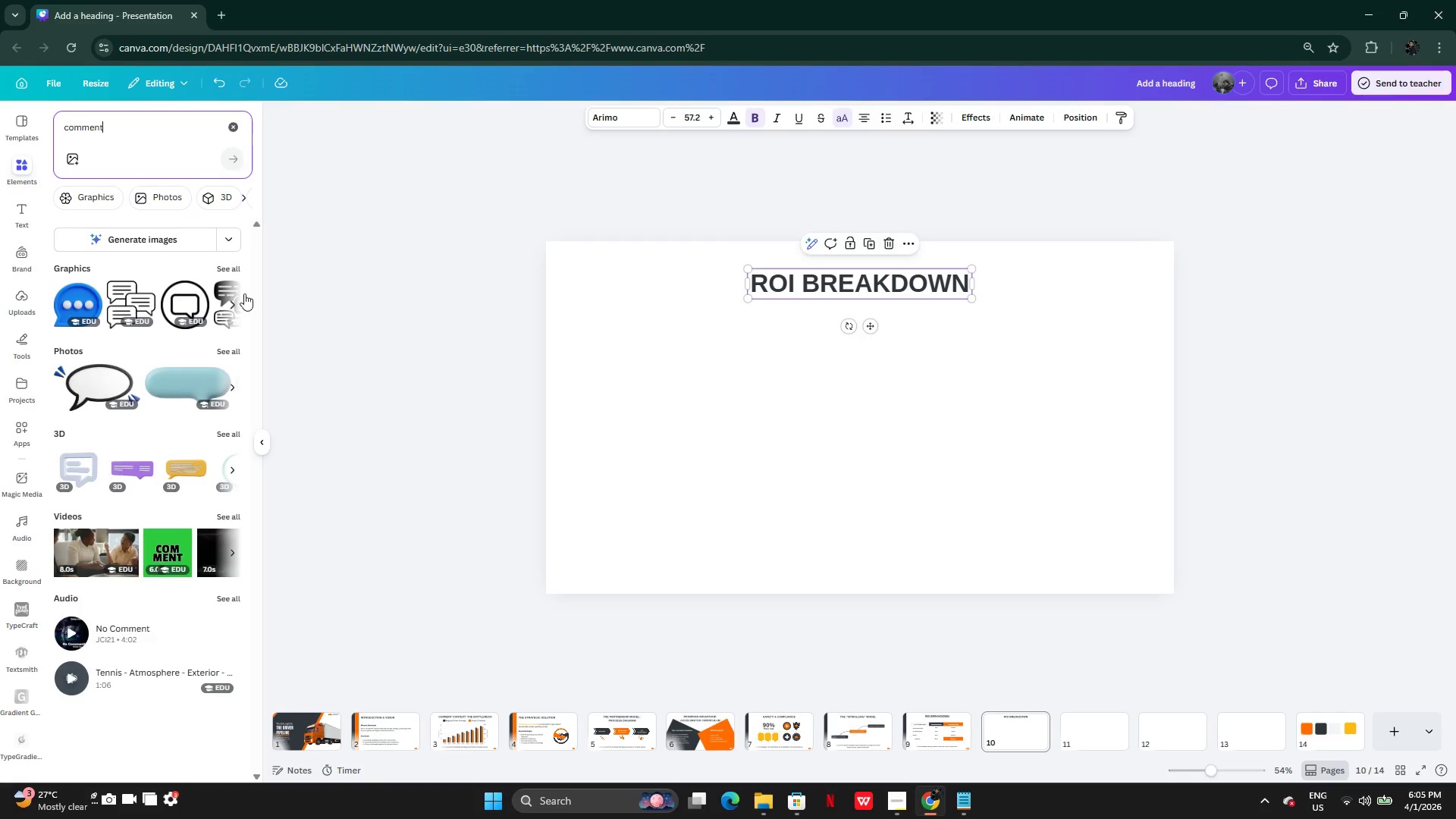 
left_click([231, 267])
 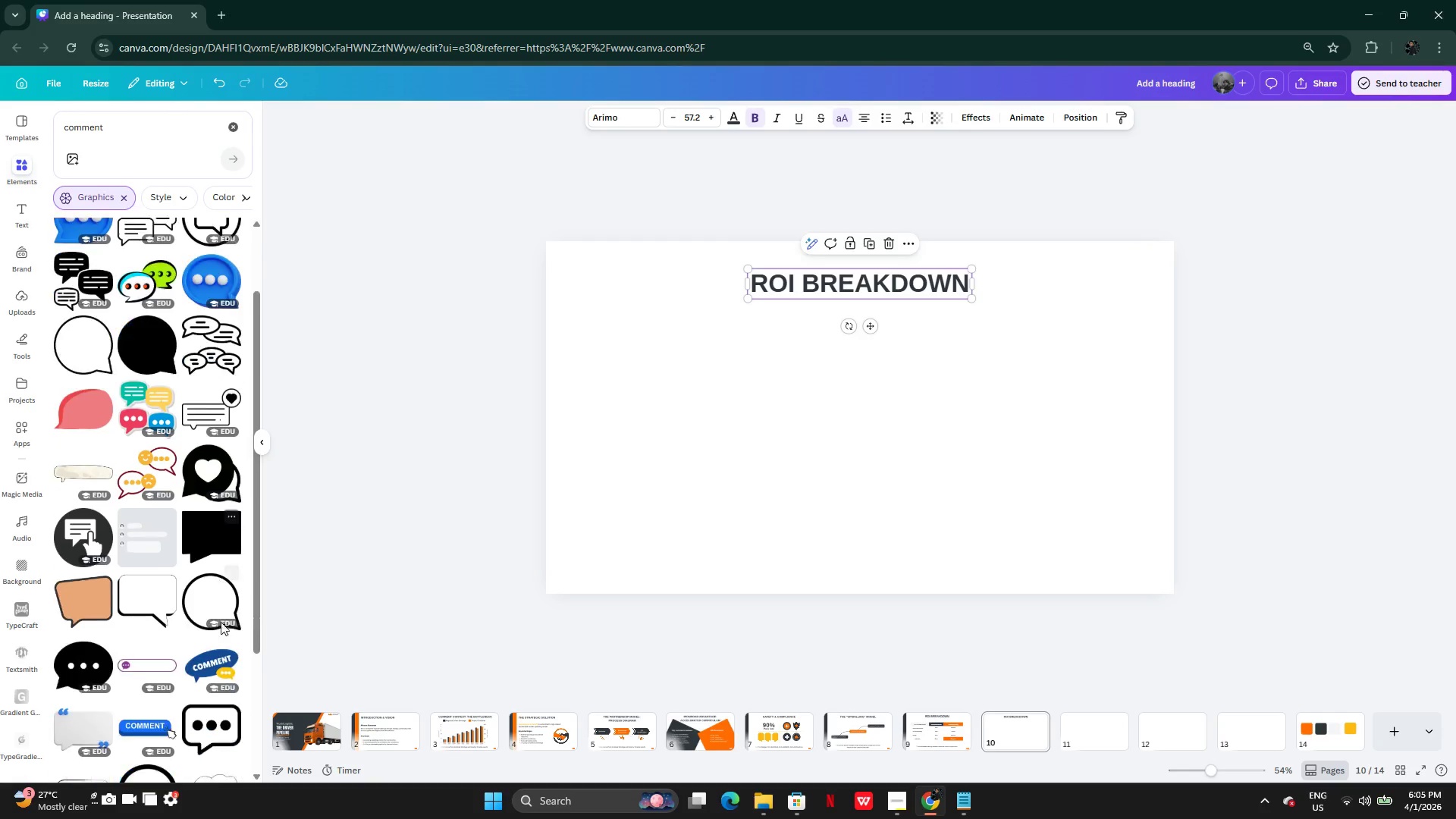 
left_click([202, 528])
 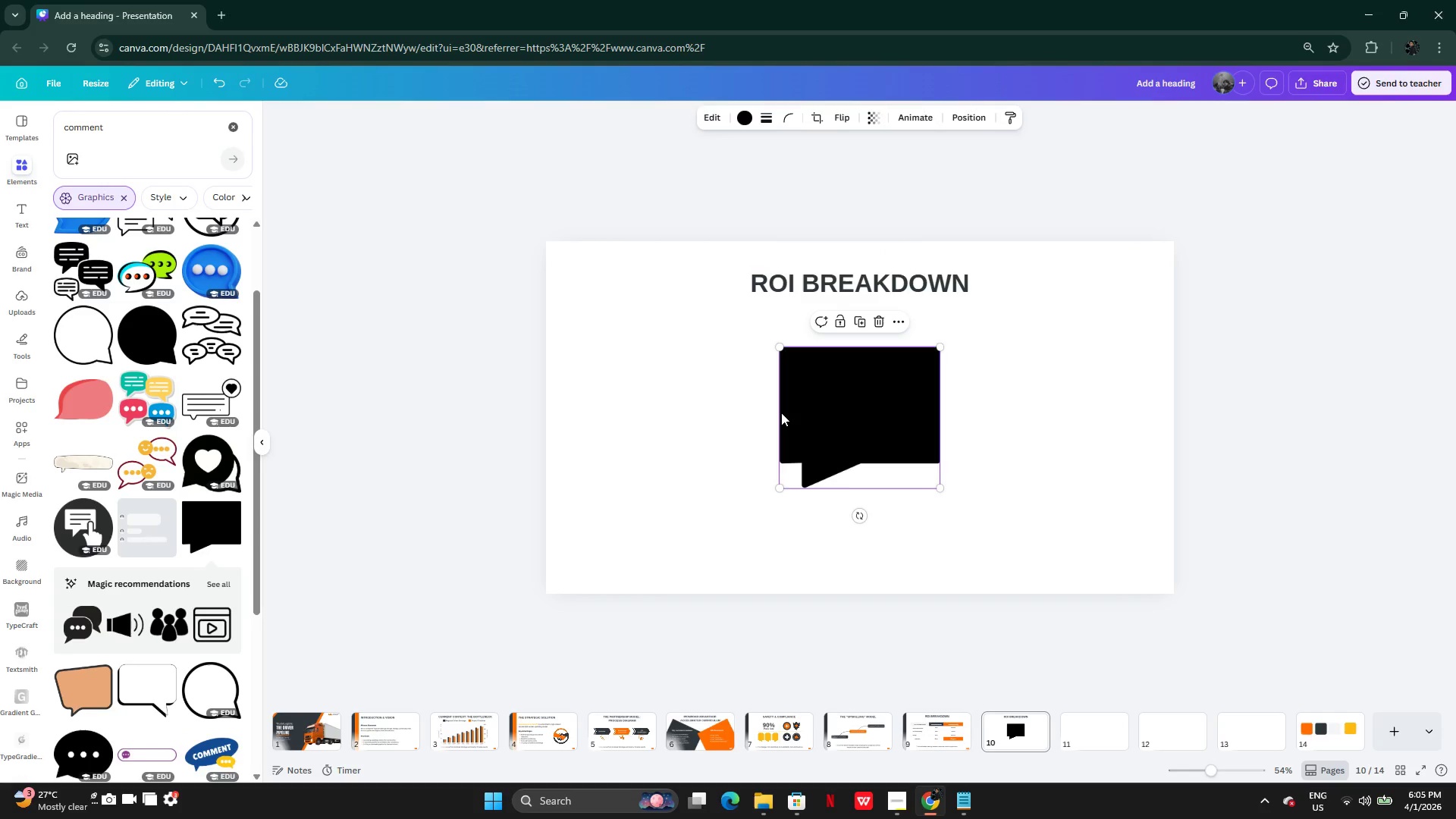 
left_click_drag(start_coordinate=[786, 411], to_coordinate=[599, 408])
 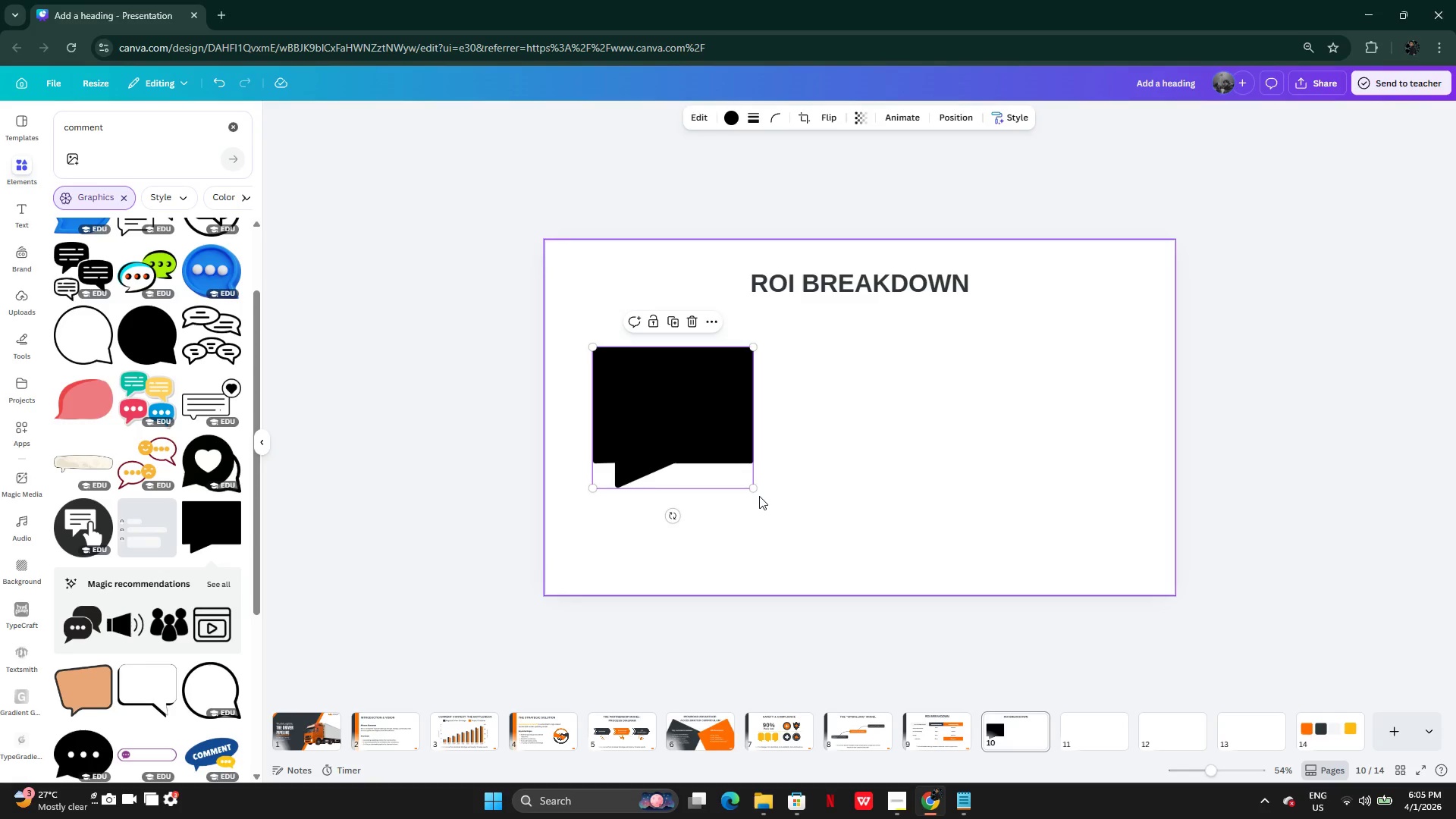 
left_click_drag(start_coordinate=[752, 488], to_coordinate=[825, 504])
 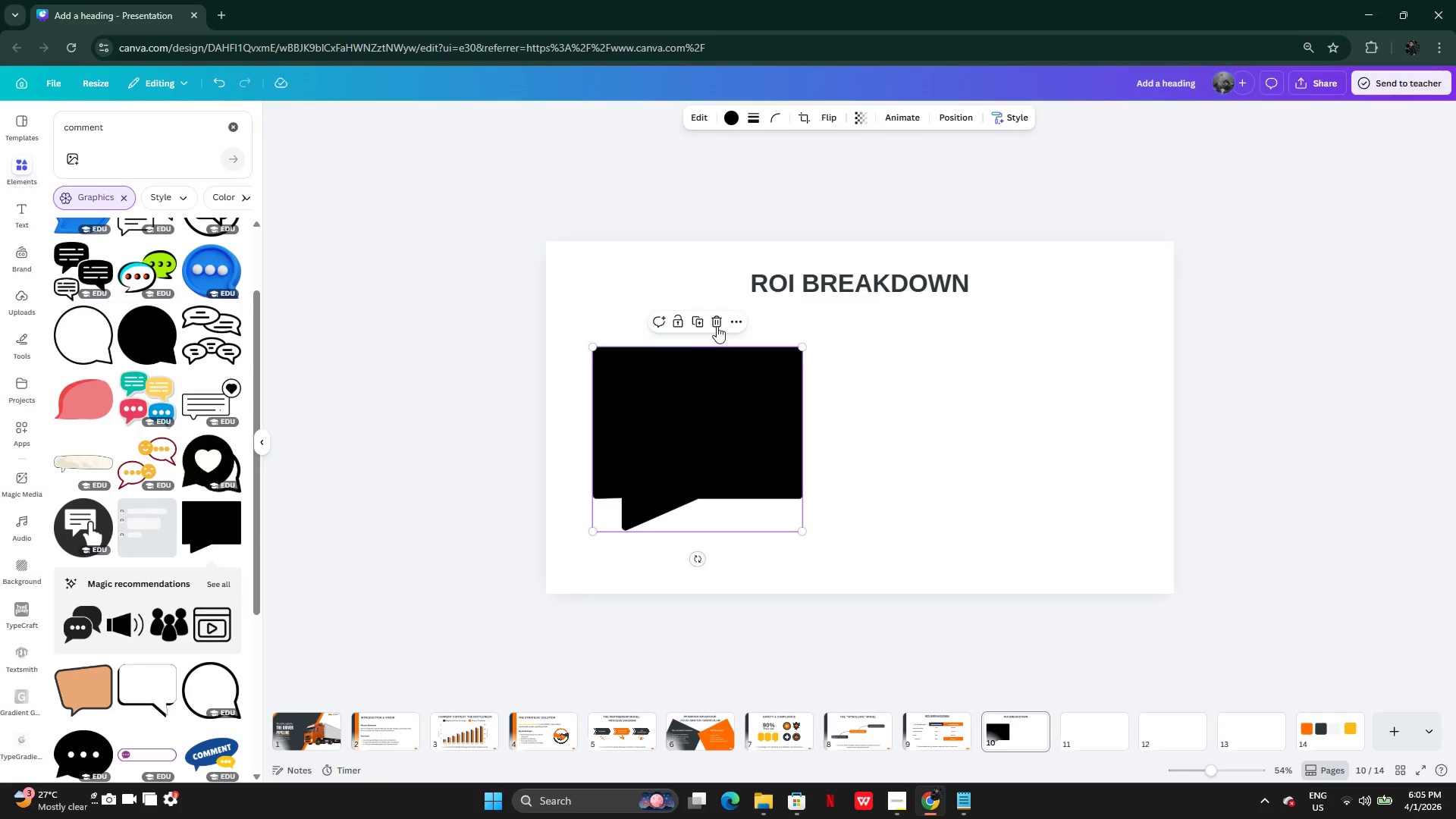 
left_click([717, 326])
 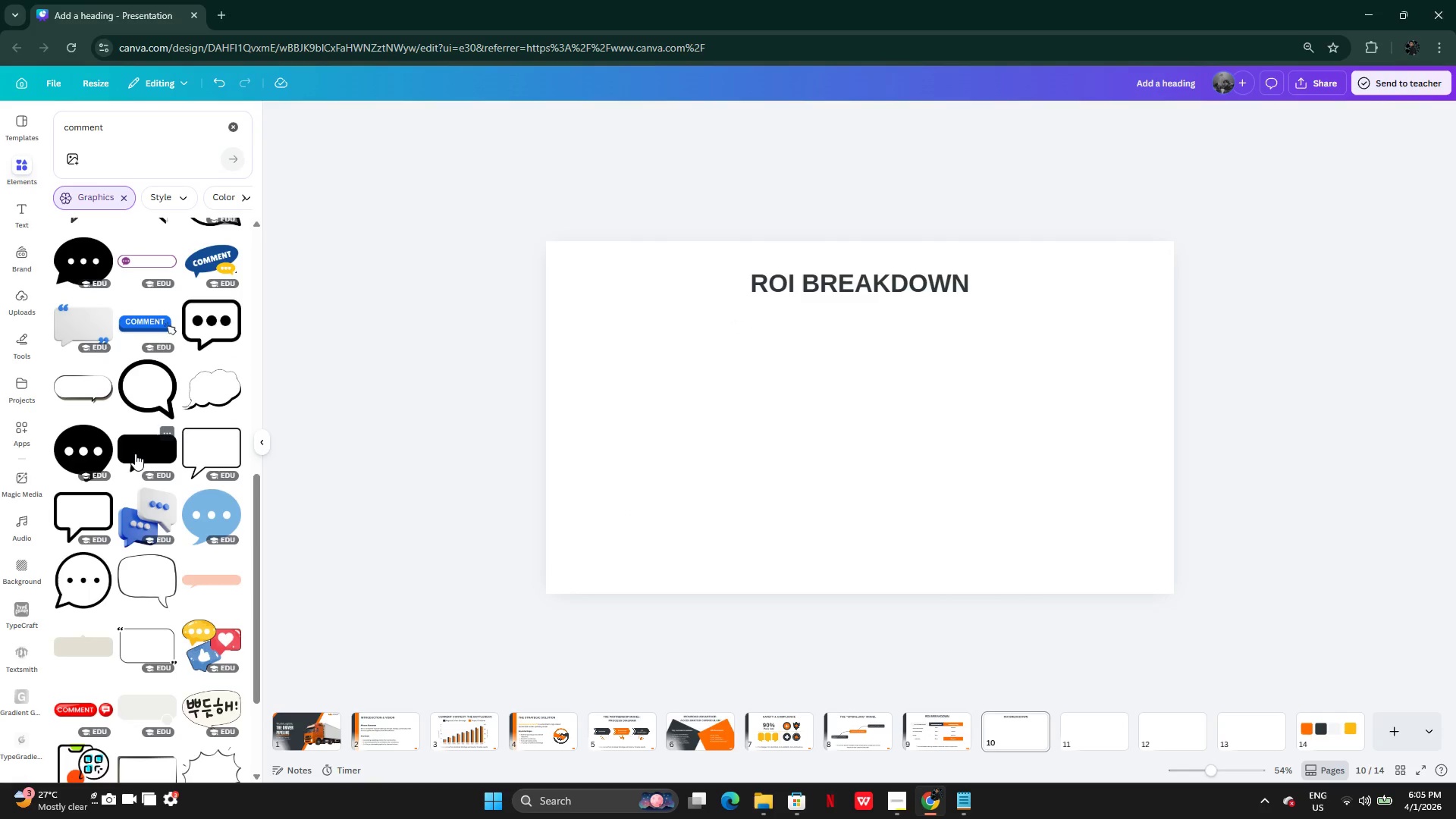 
left_click([135, 453])
 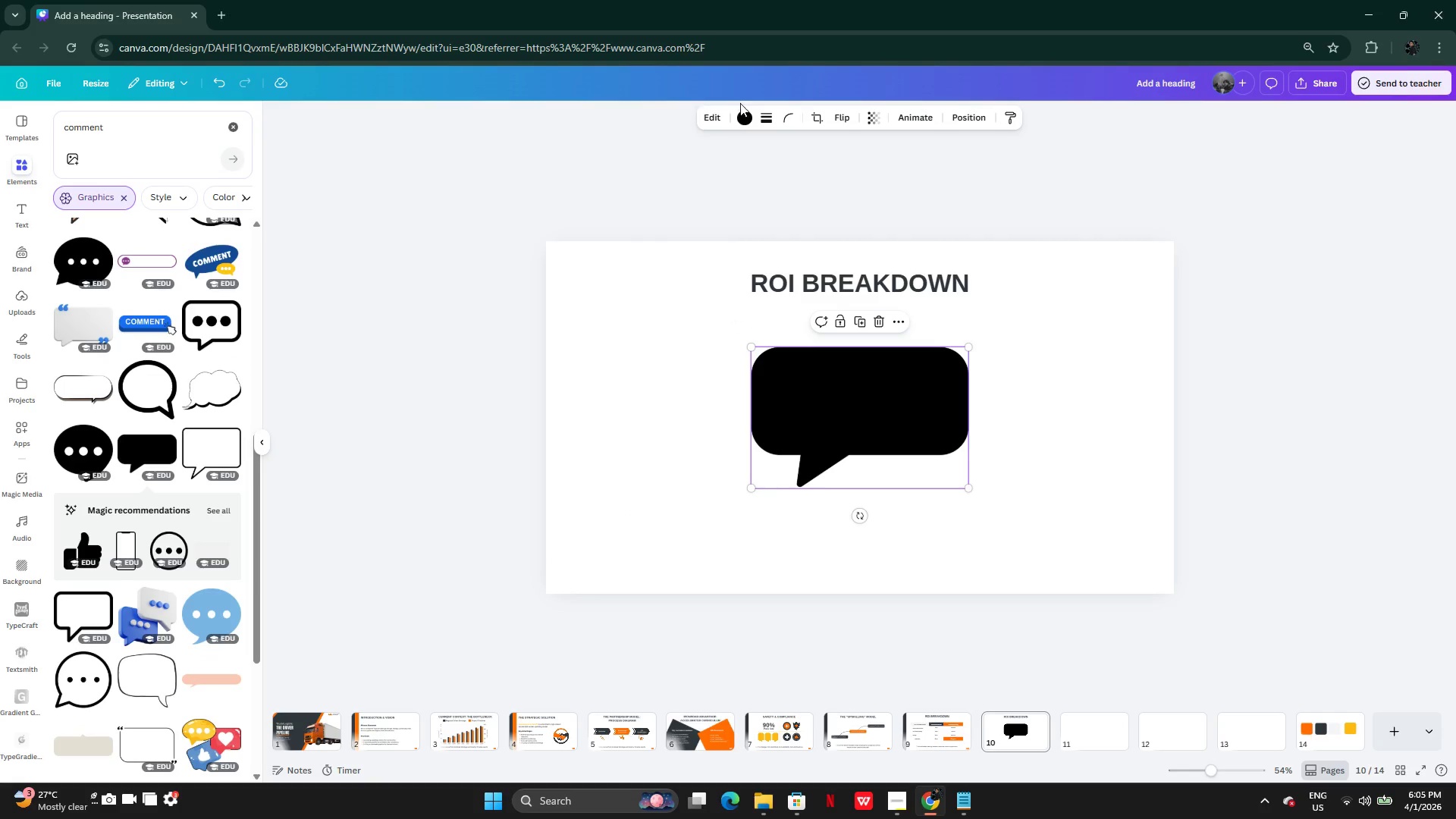 
left_click([743, 116])
 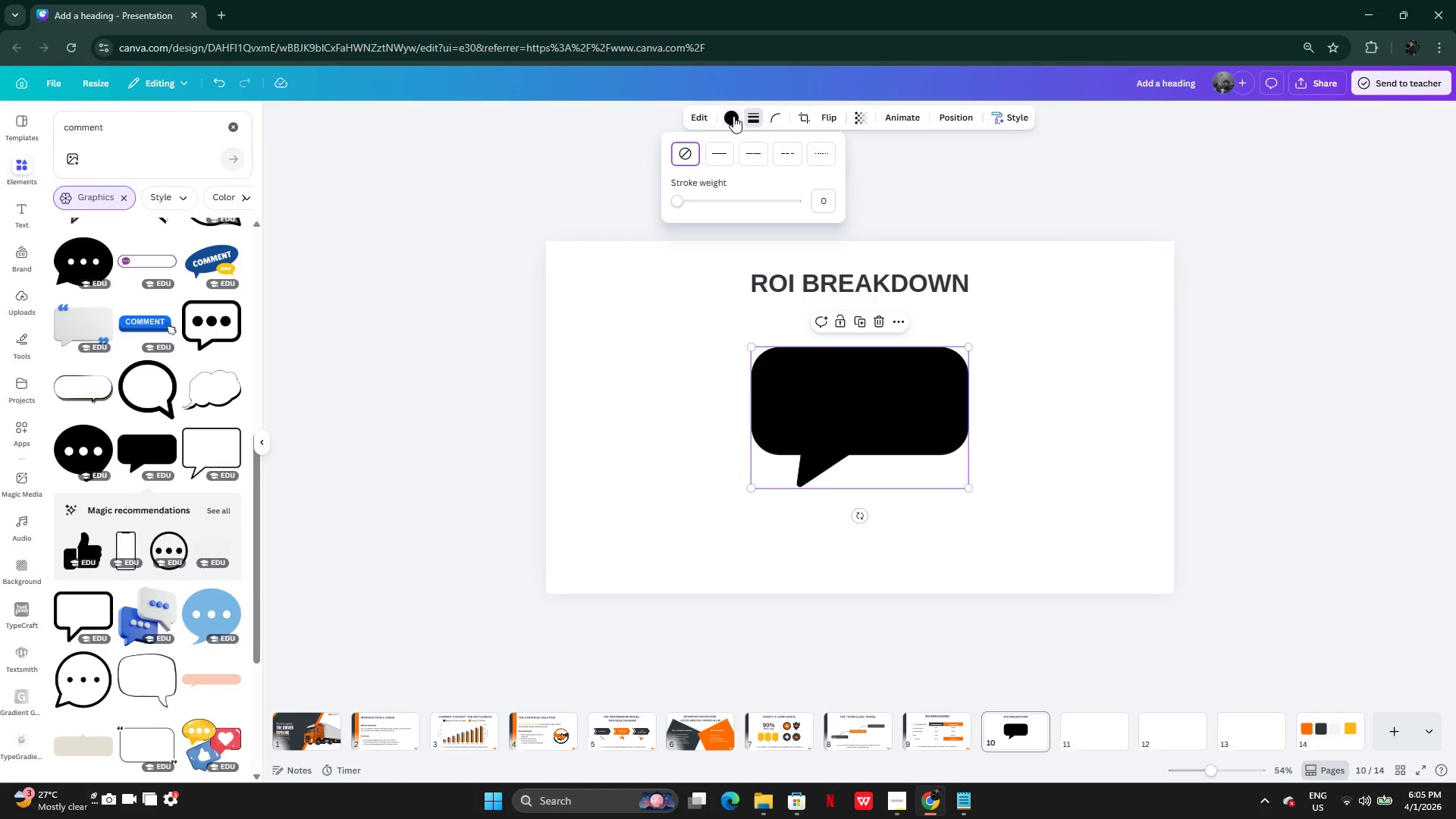 
left_click([733, 116])
 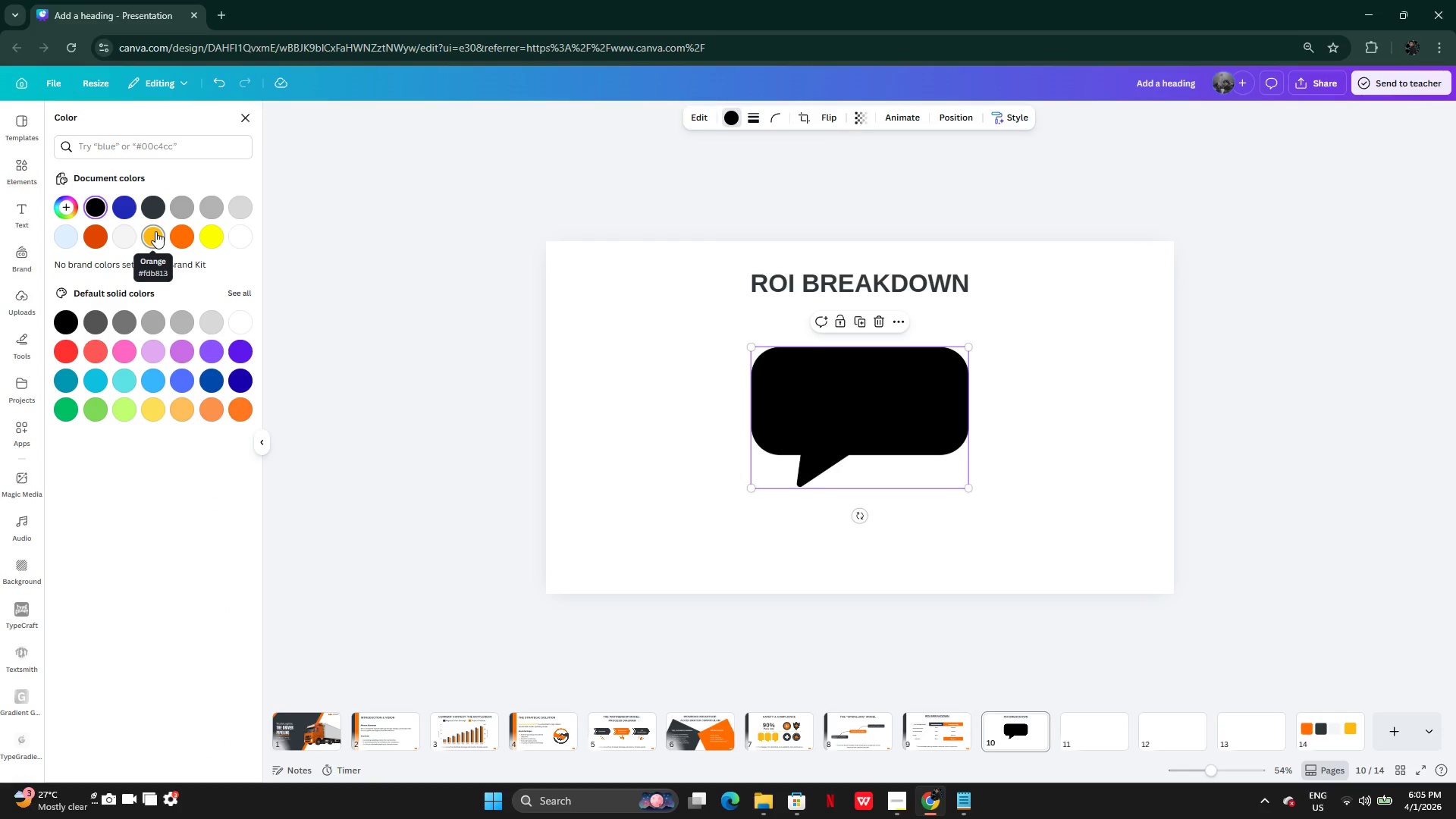 
left_click([121, 242])
 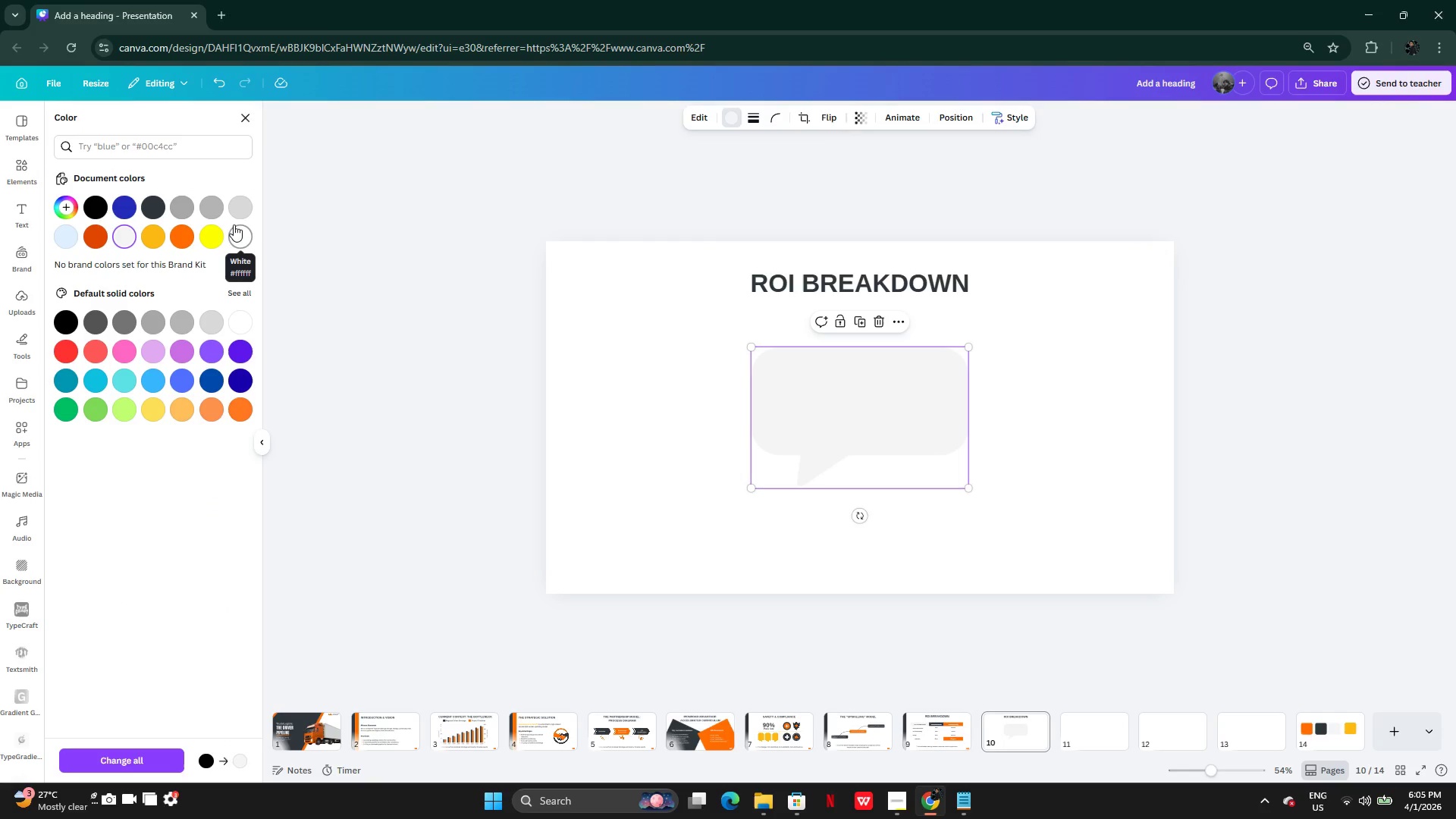 
left_click([212, 209])
 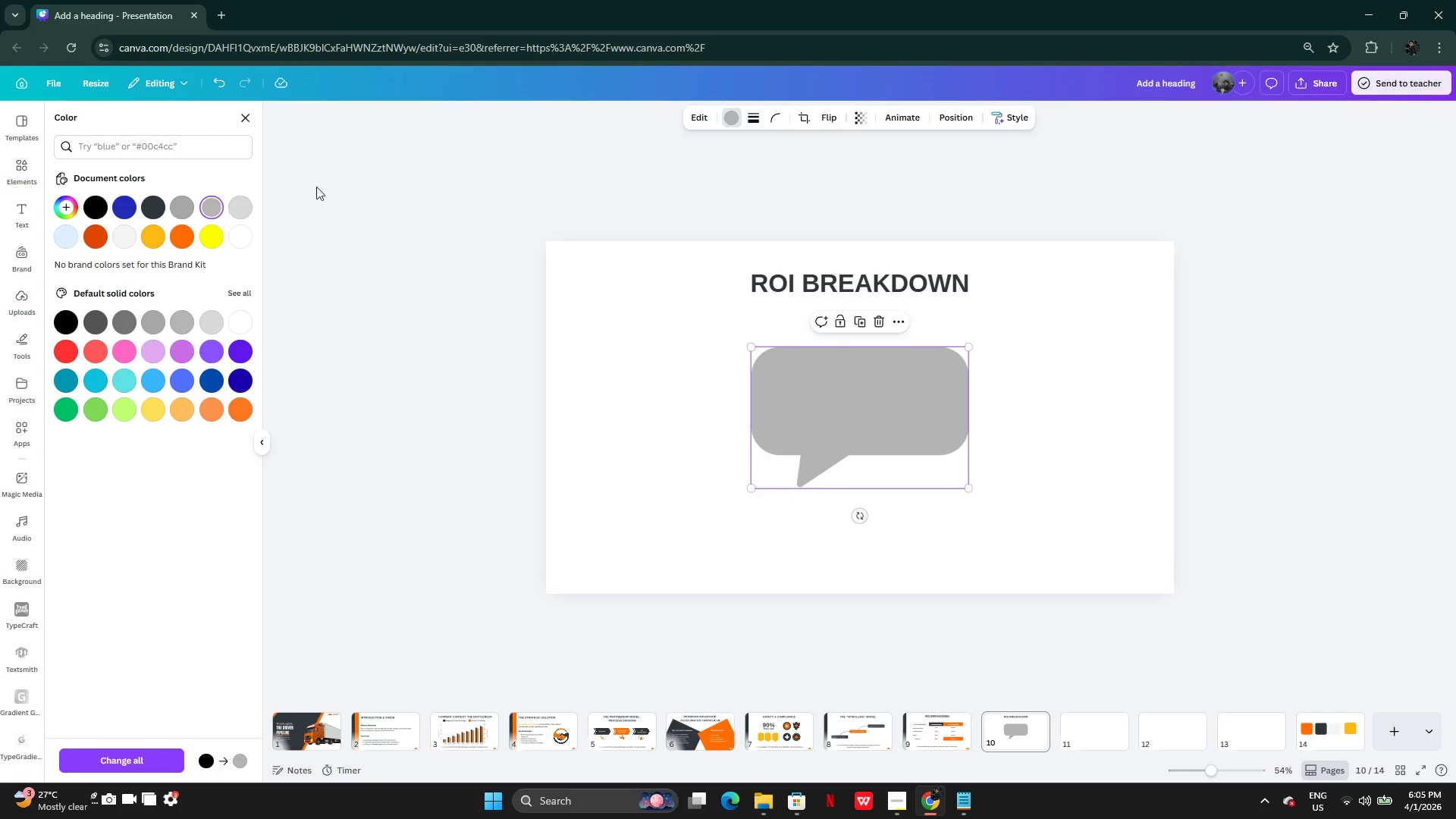 
left_click([235, 201])
 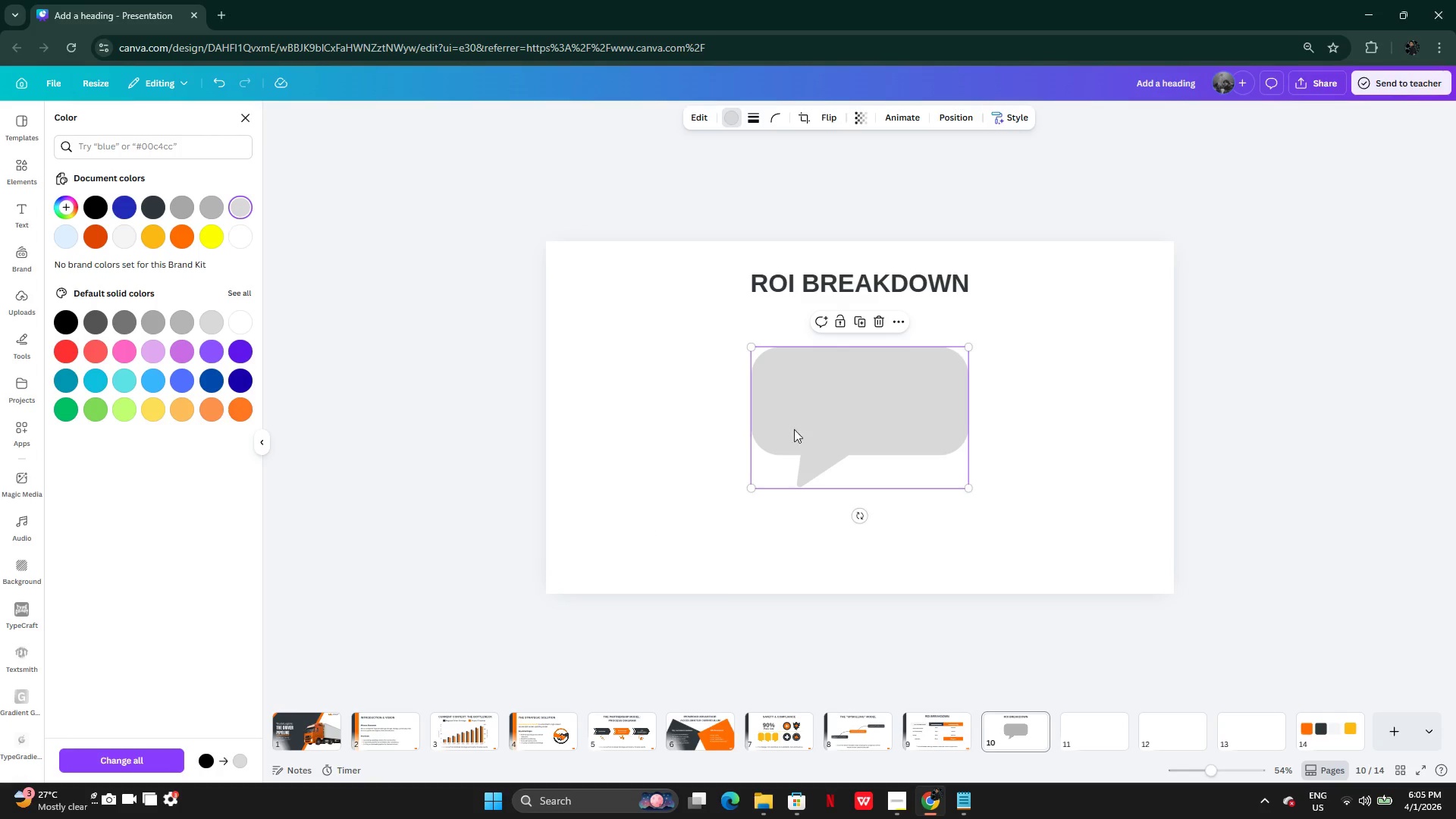 
left_click_drag(start_coordinate=[867, 419], to_coordinate=[709, 420])
 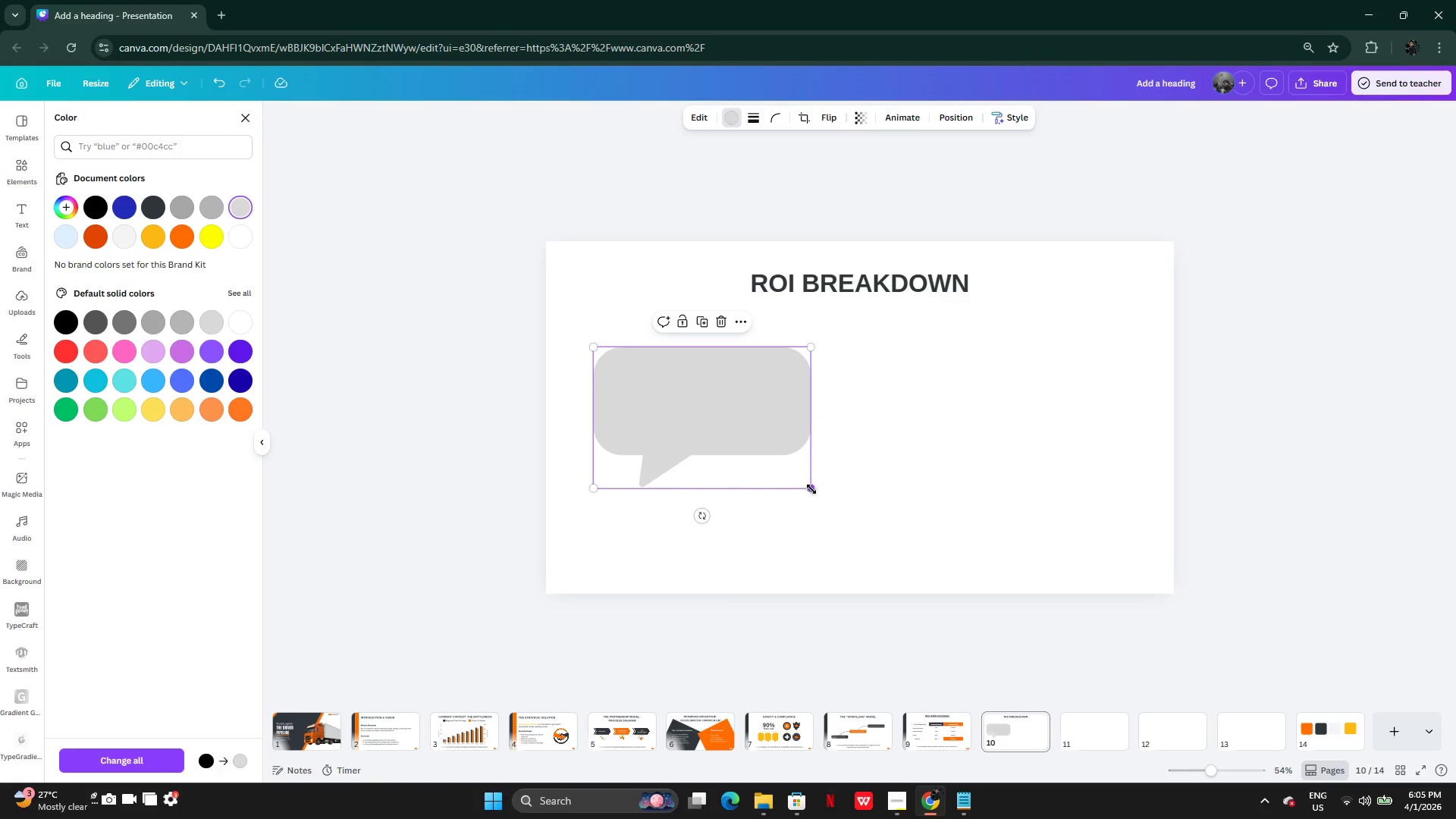 
left_click_drag(start_coordinate=[811, 489], to_coordinate=[854, 526])
 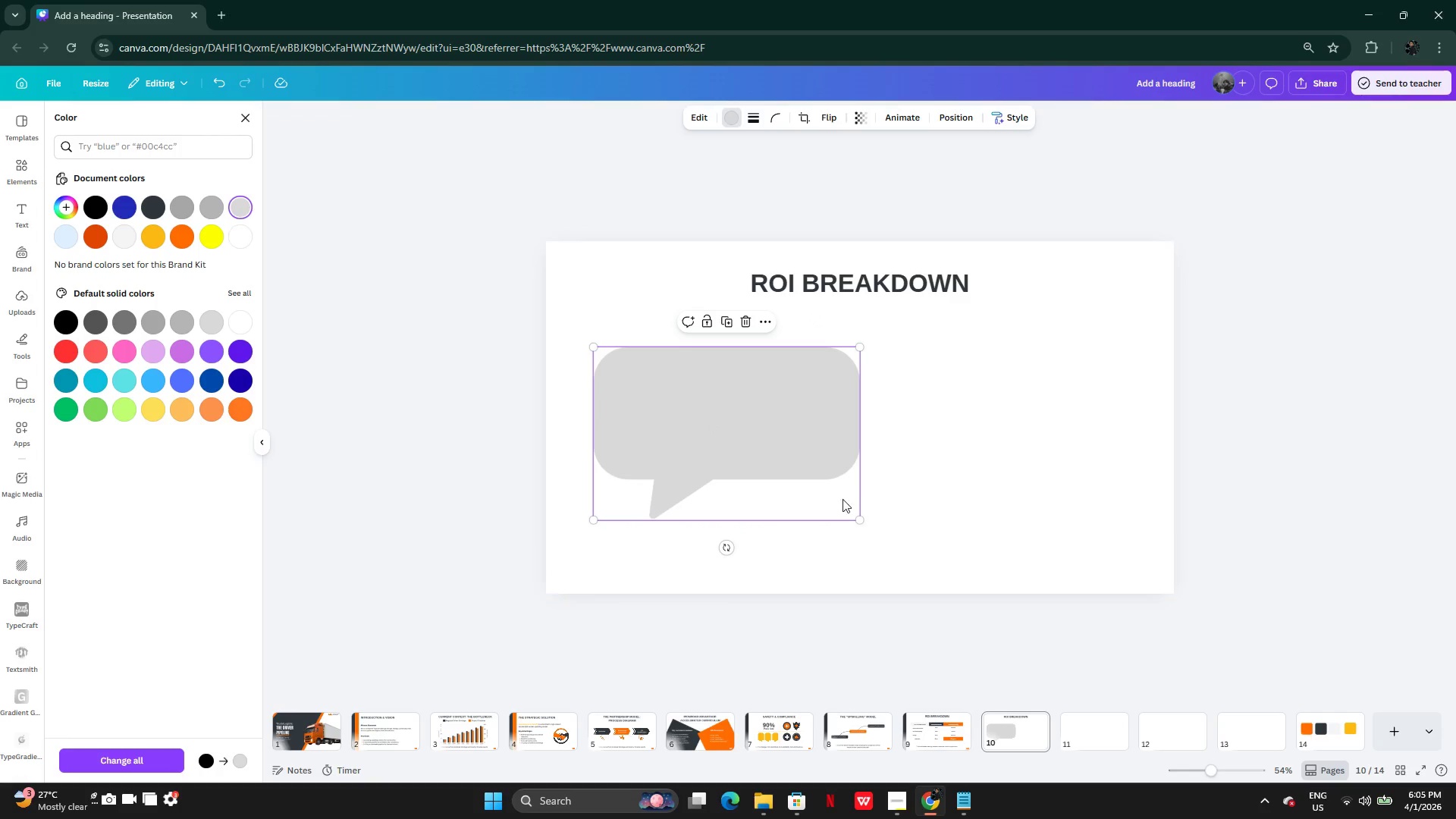 
left_click_drag(start_coordinate=[839, 496], to_coordinate=[824, 493])
 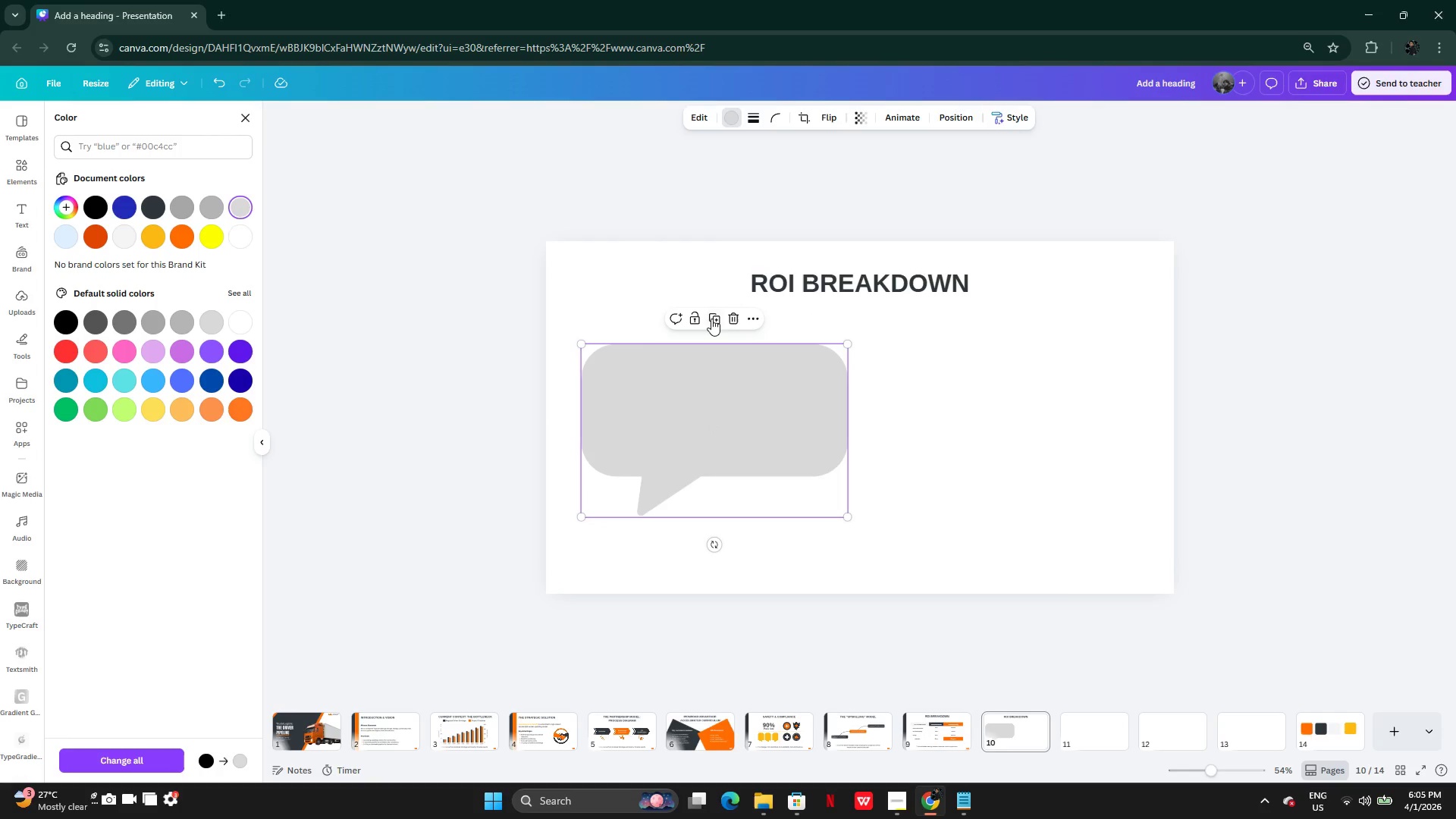 
left_click([711, 321])
 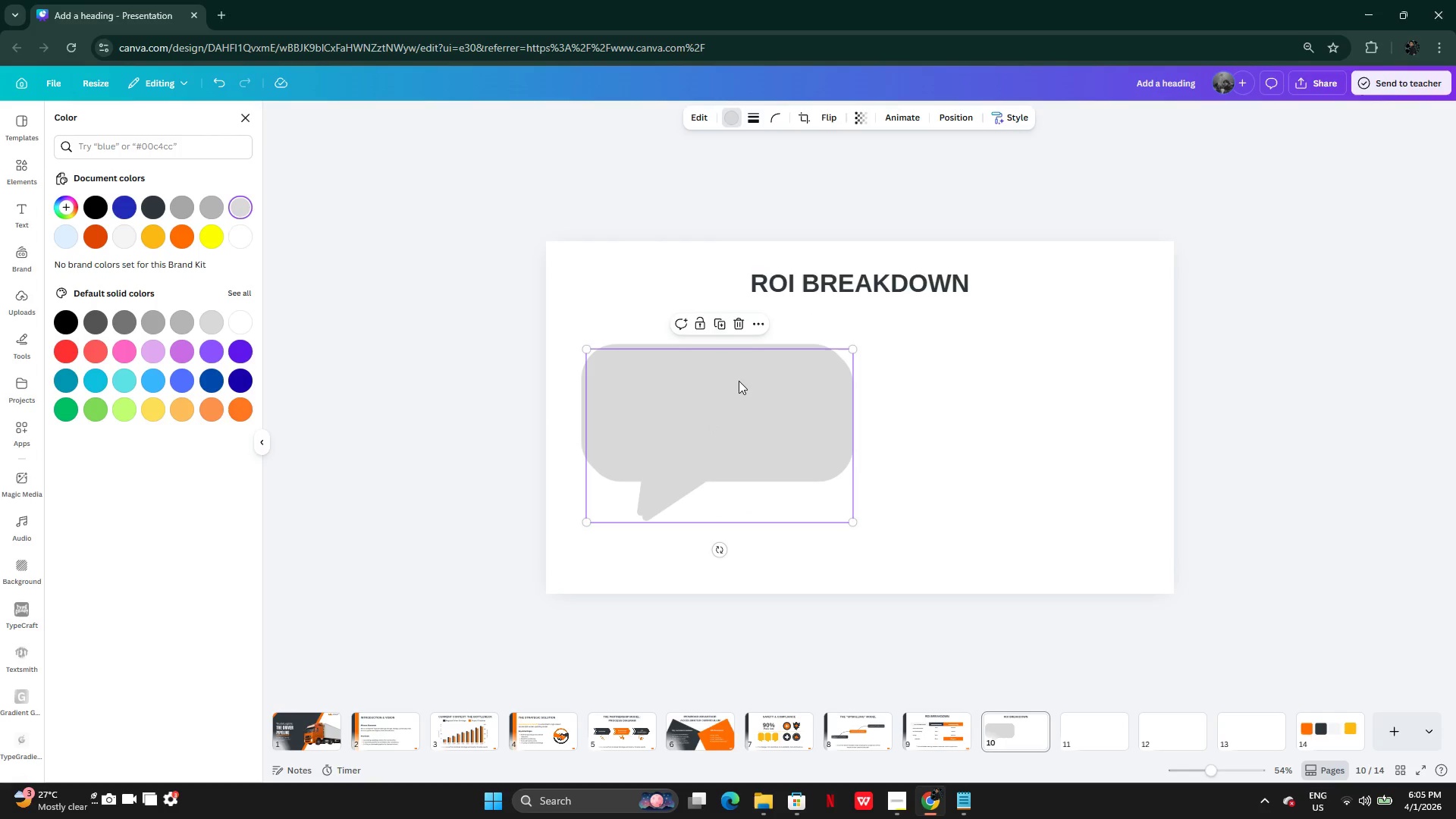 
left_click_drag(start_coordinate=[739, 381], to_coordinate=[965, 377])
 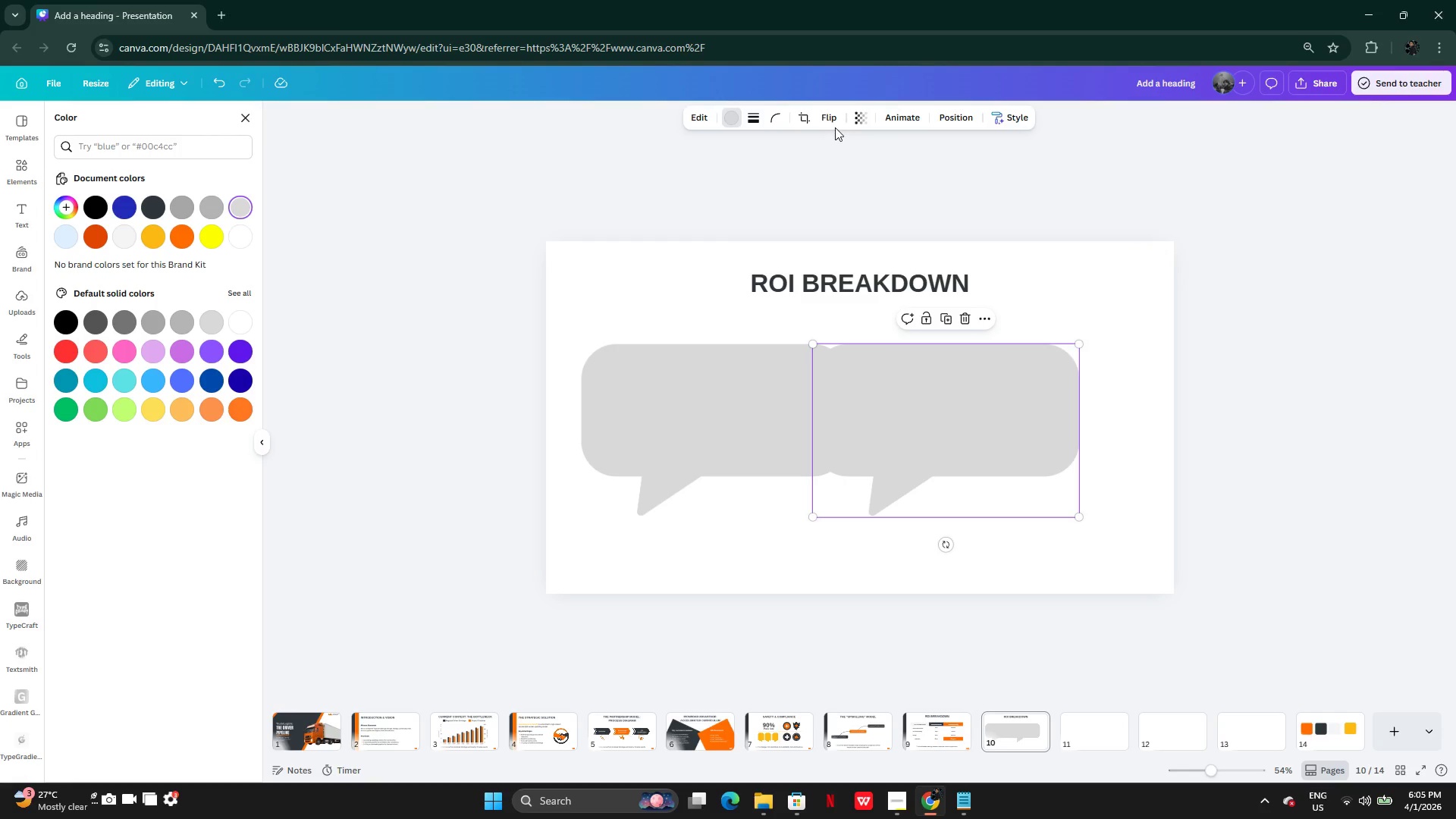 
left_click([835, 124])
 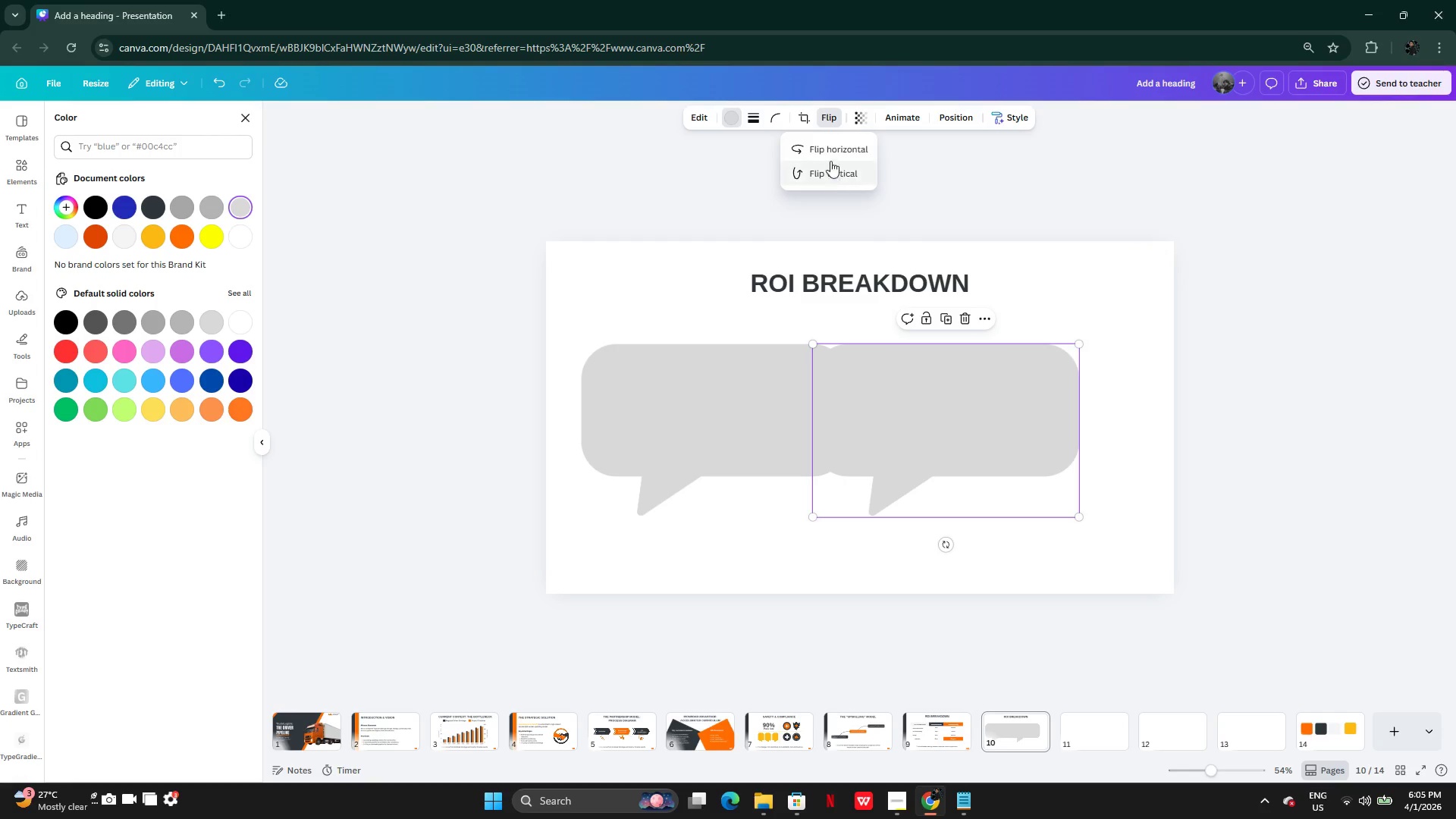 
left_click([825, 147])
 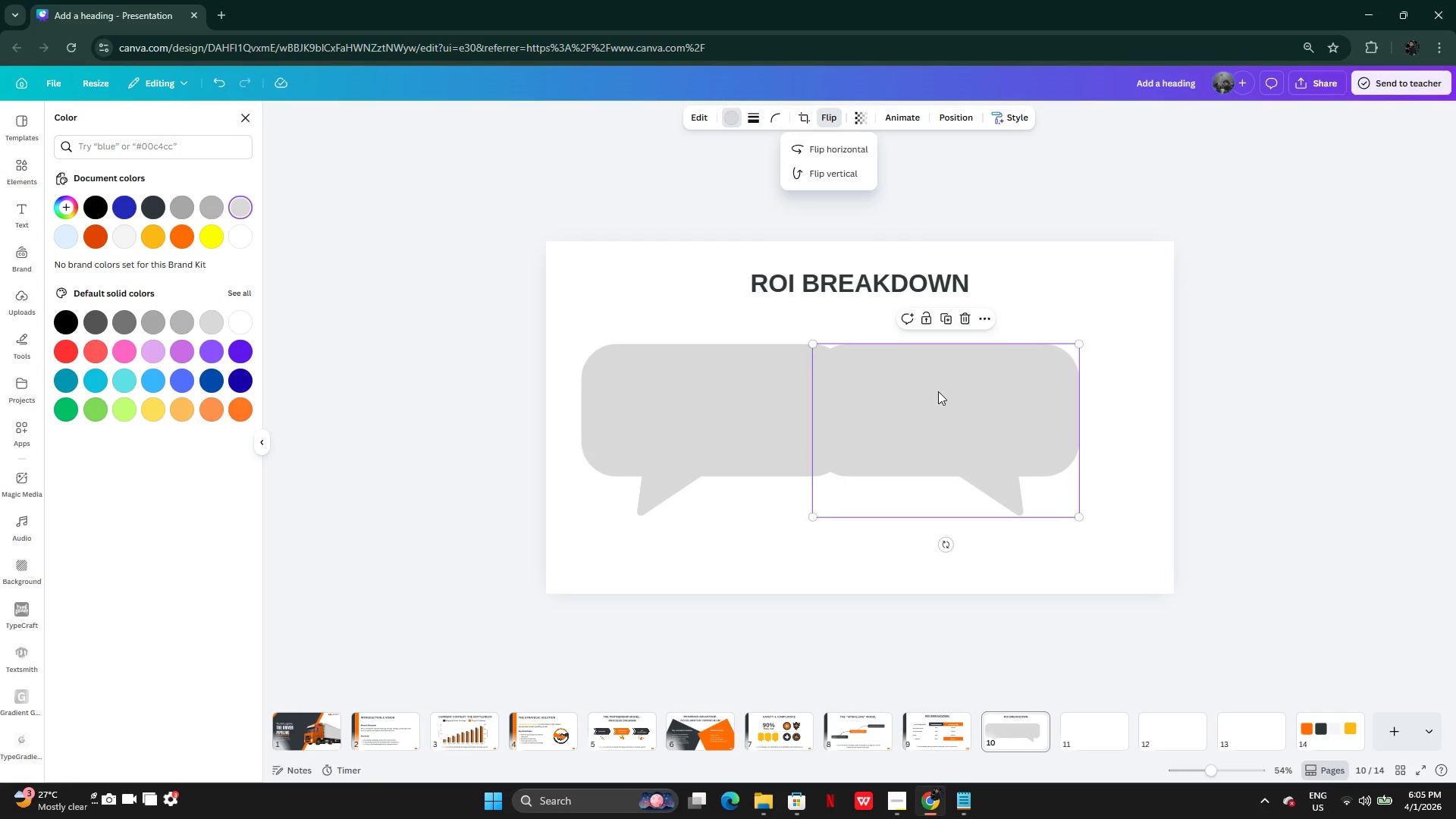 
left_click_drag(start_coordinate=[917, 384], to_coordinate=[978, 383])
 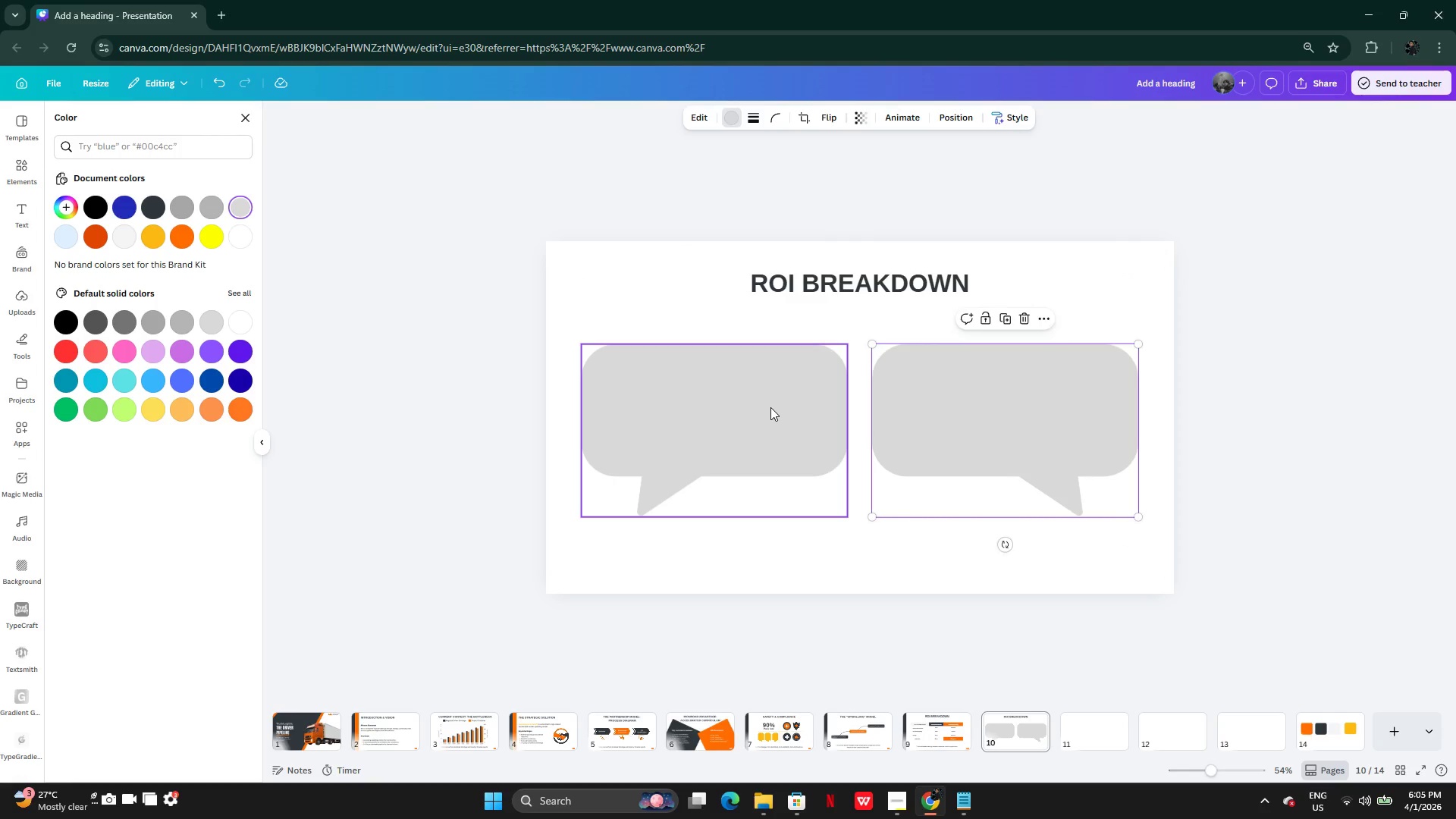 
left_click([770, 407])
 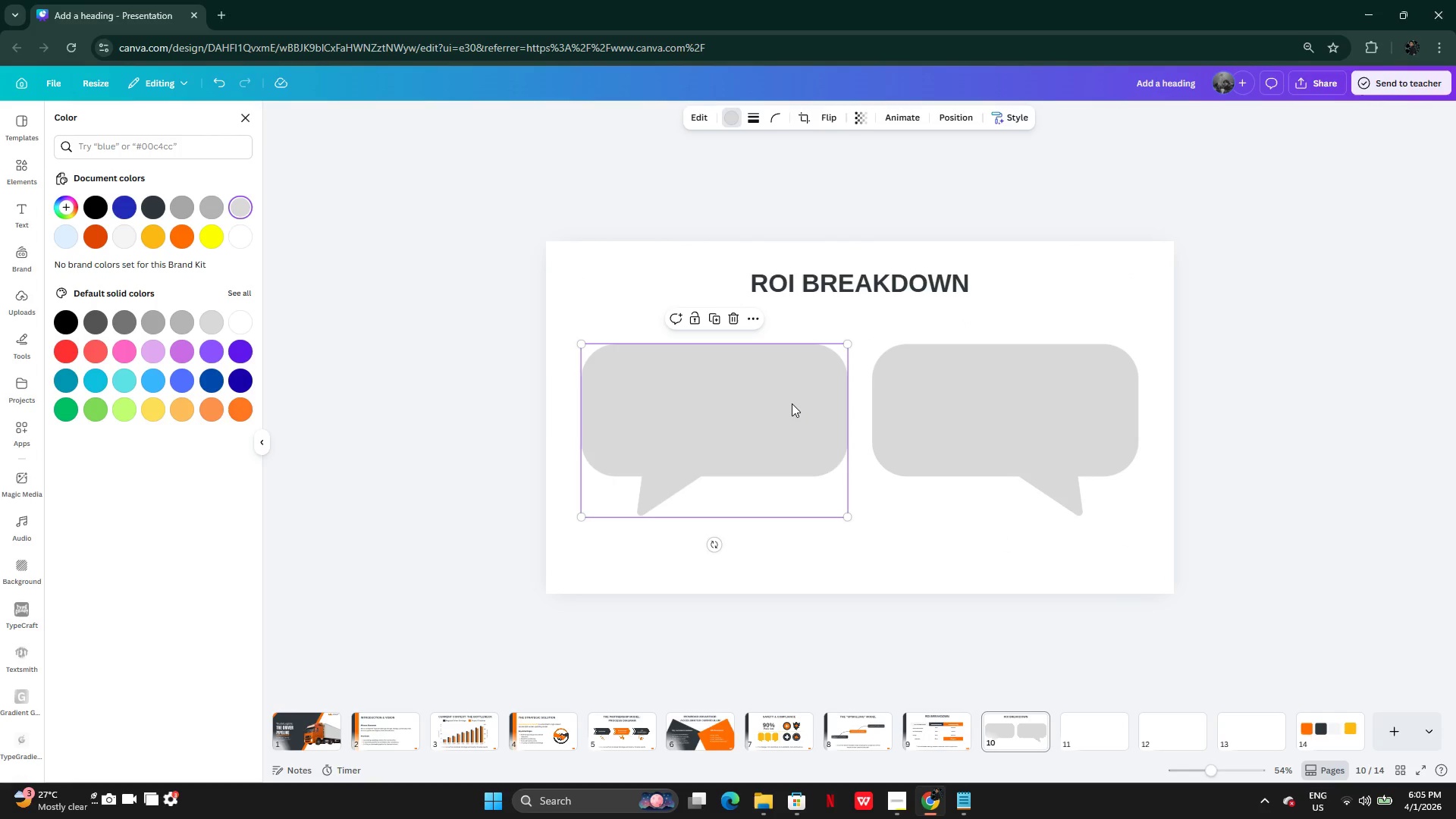 
left_click_drag(start_coordinate=[792, 403], to_coordinate=[791, 409])
 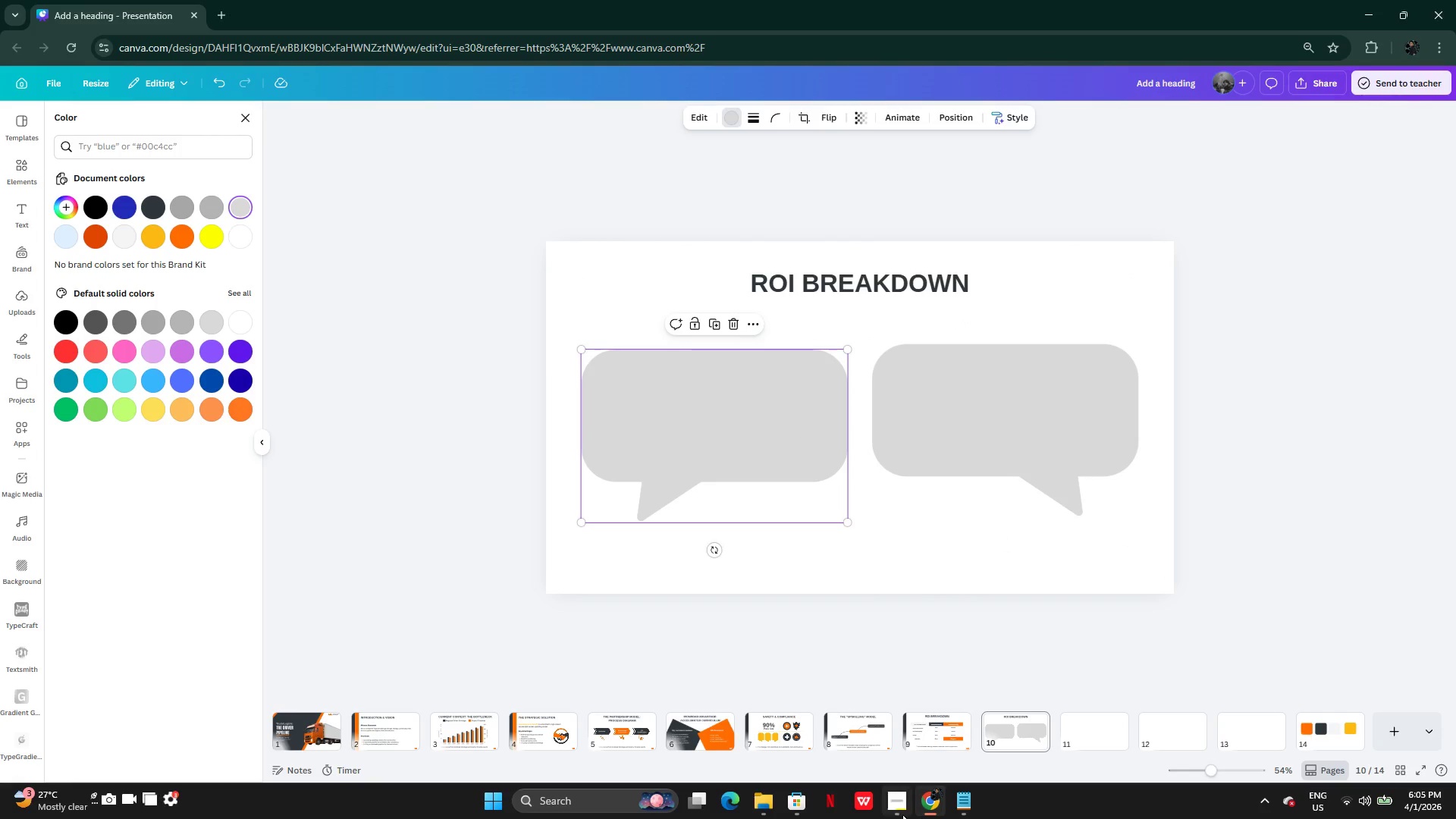 
left_click([904, 811])